 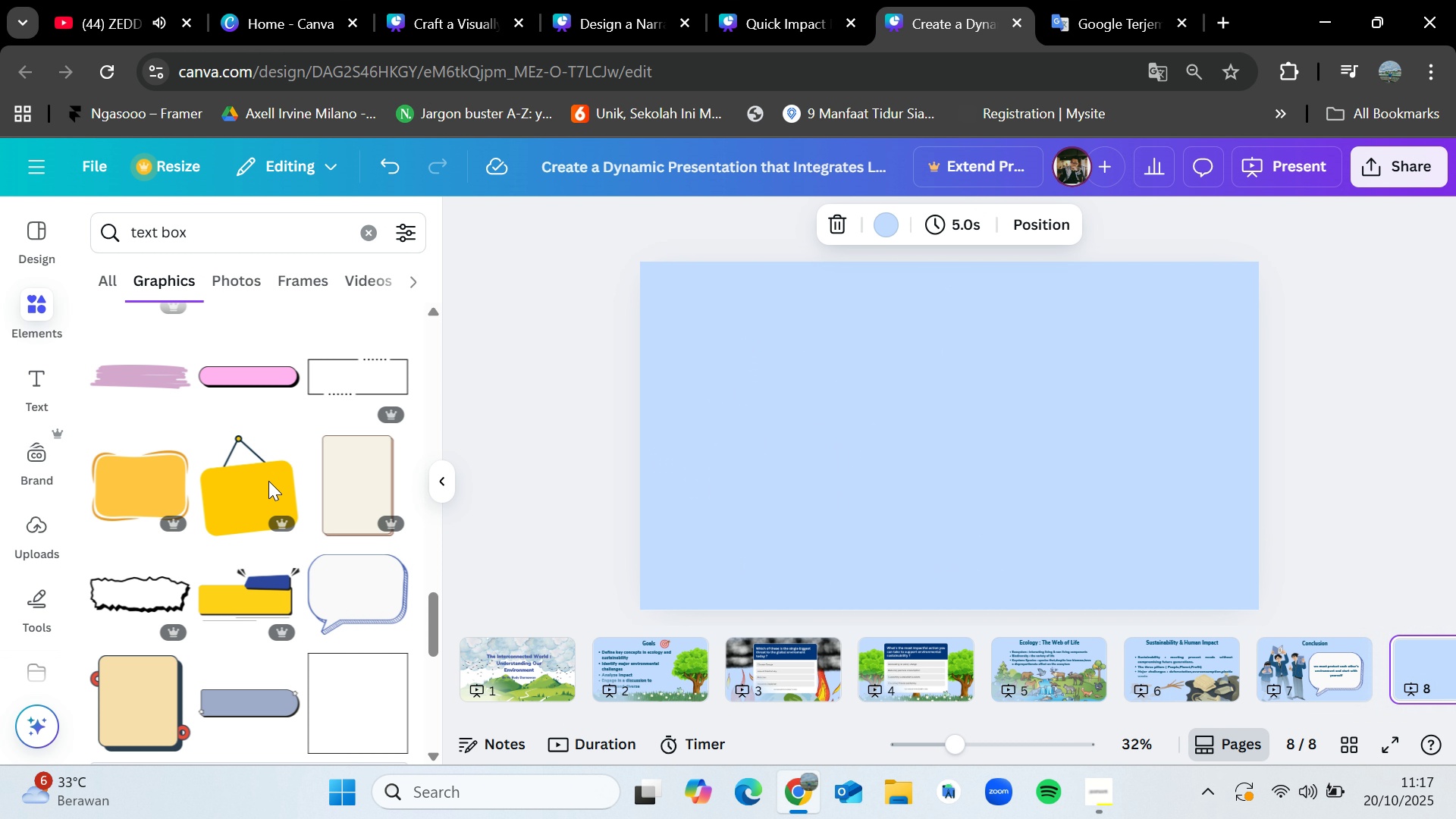 
left_click([381, 236])
 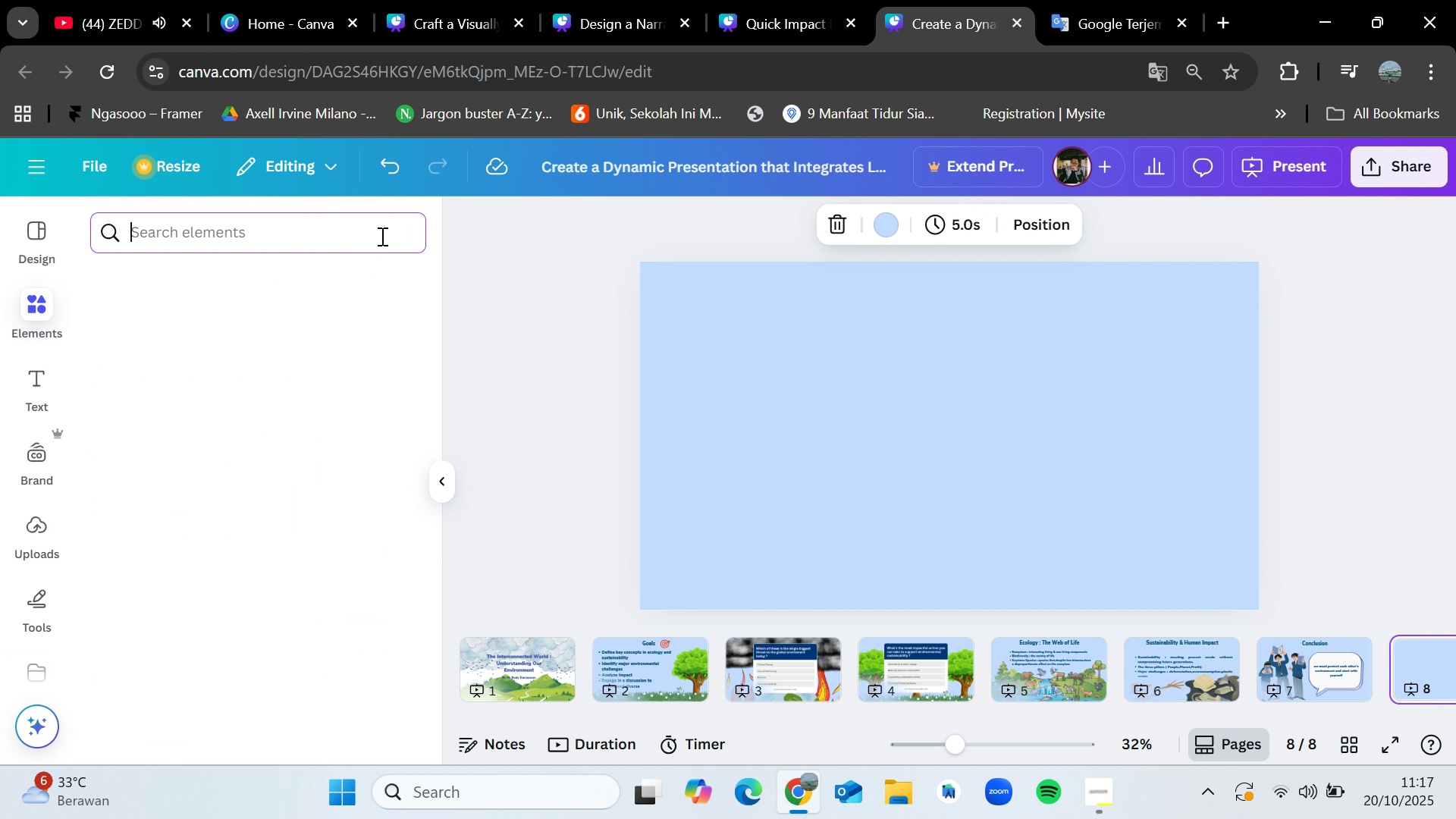 
type(tha)
 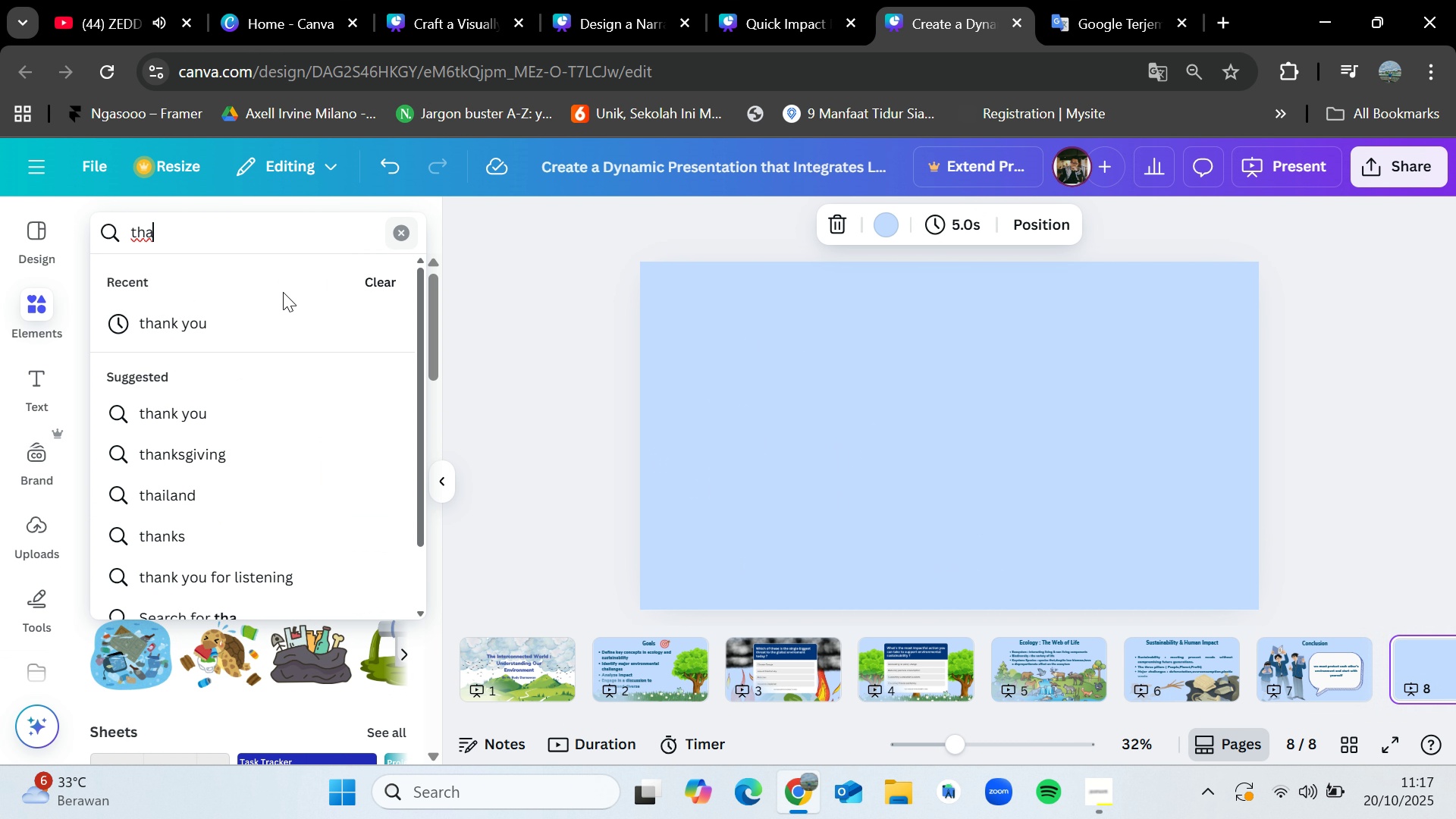 
left_click([217, 328])
 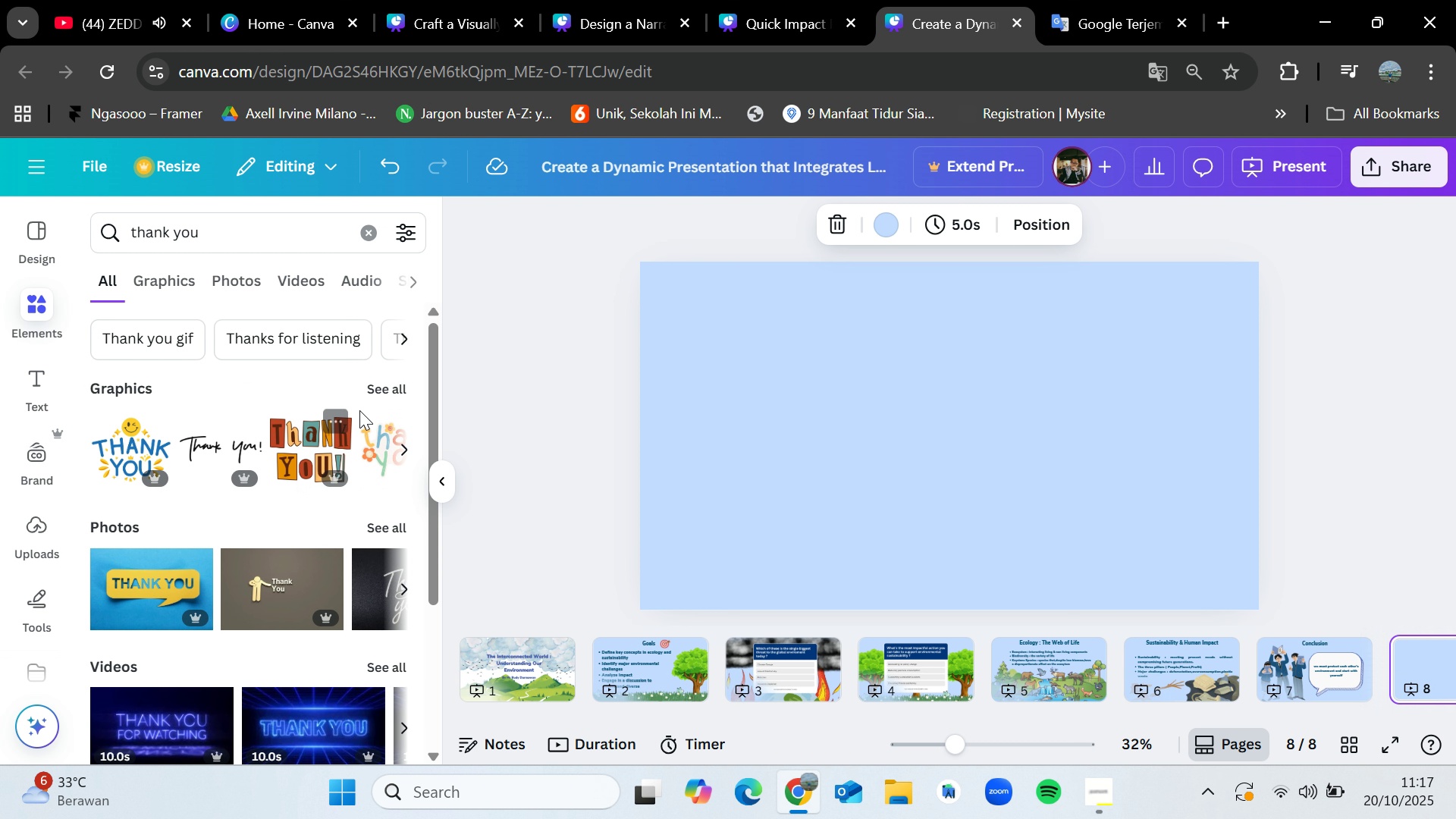 
left_click([378, 385])
 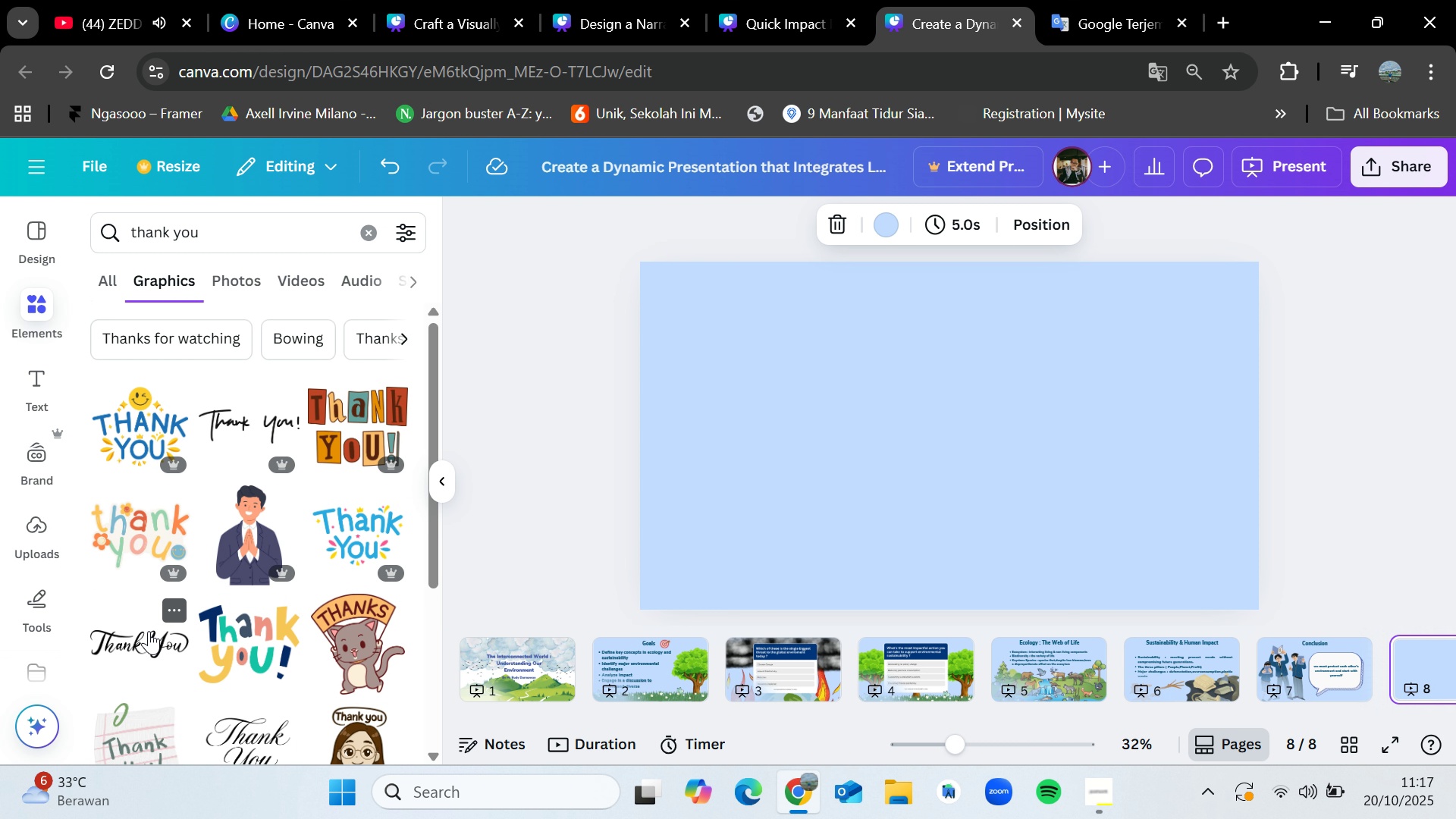 
left_click_drag(start_coordinate=[146, 638], to_coordinate=[770, 409])
 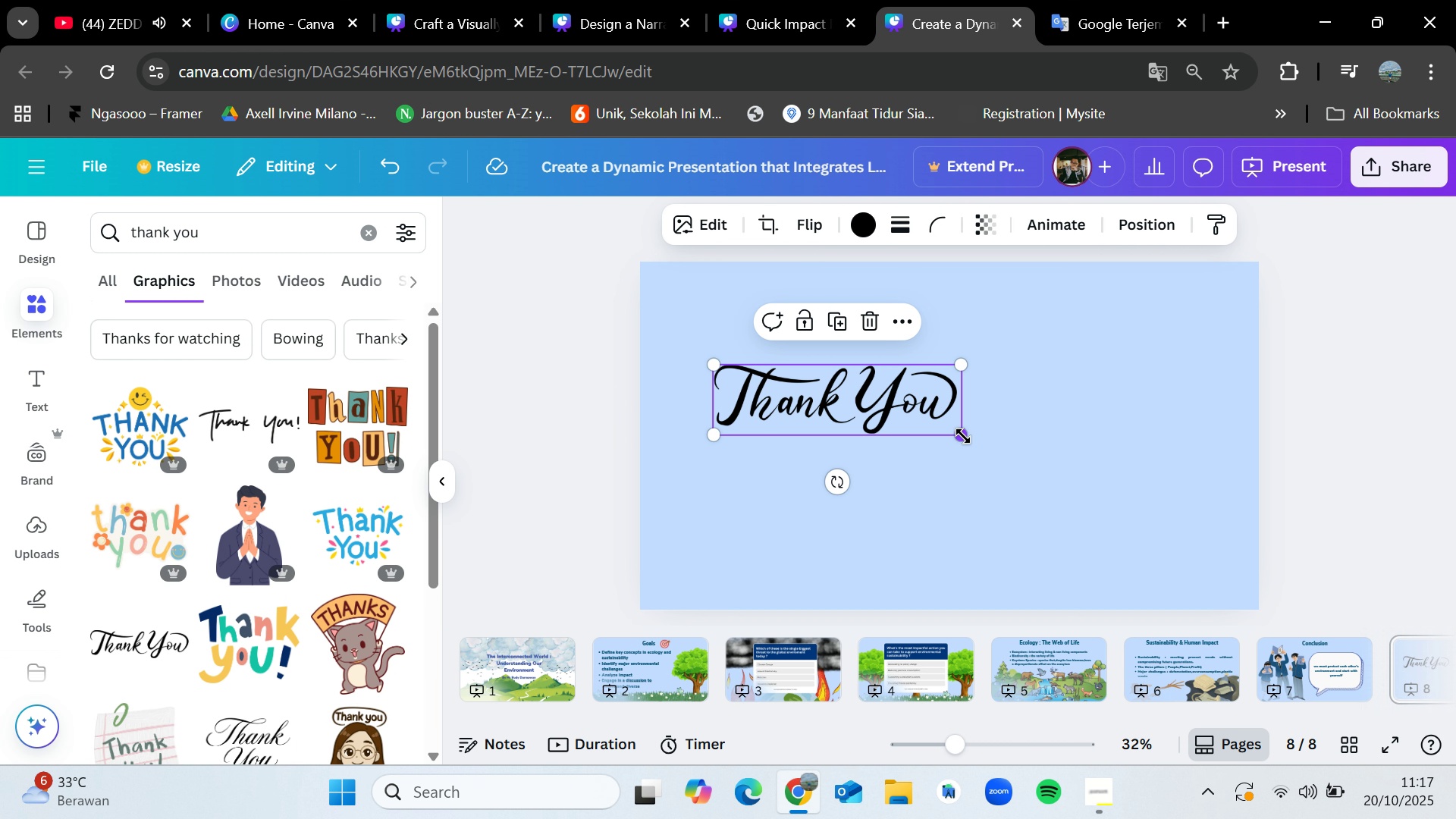 
left_click_drag(start_coordinate=[963, 436], to_coordinate=[1185, 520])
 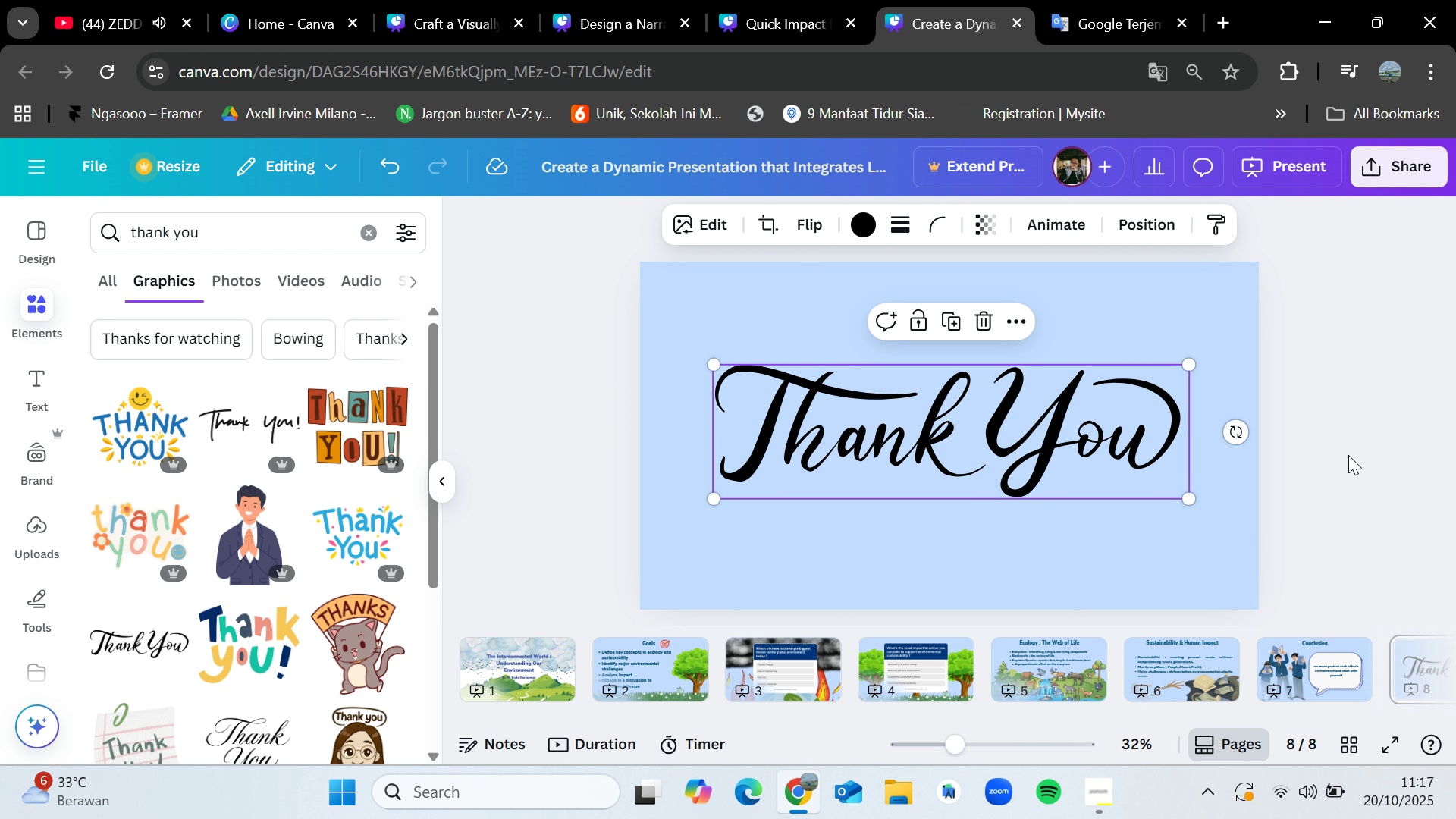 
left_click([1348, 455])
 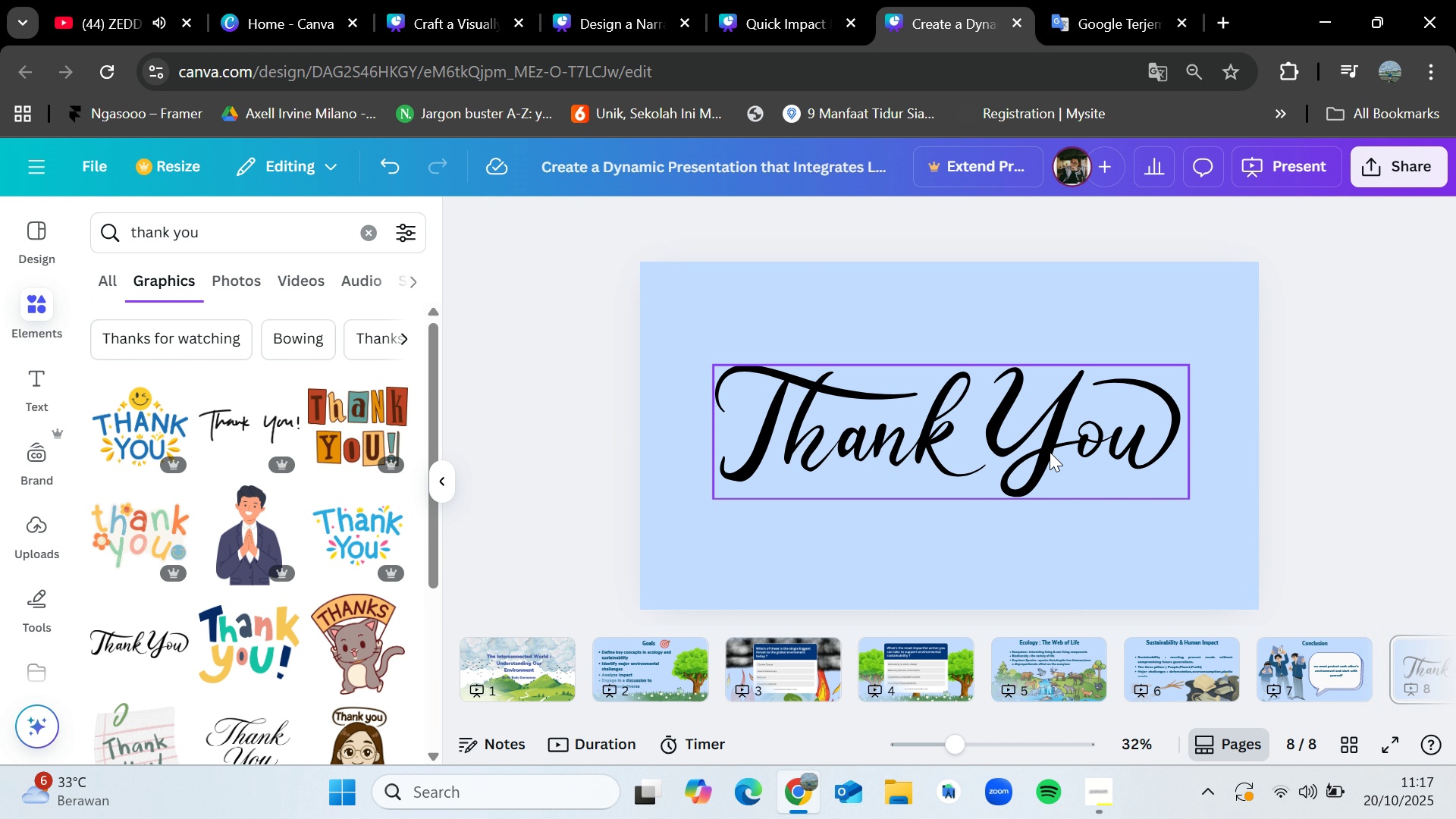 
left_click_drag(start_coordinate=[1050, 452], to_coordinate=[1056, 459])
 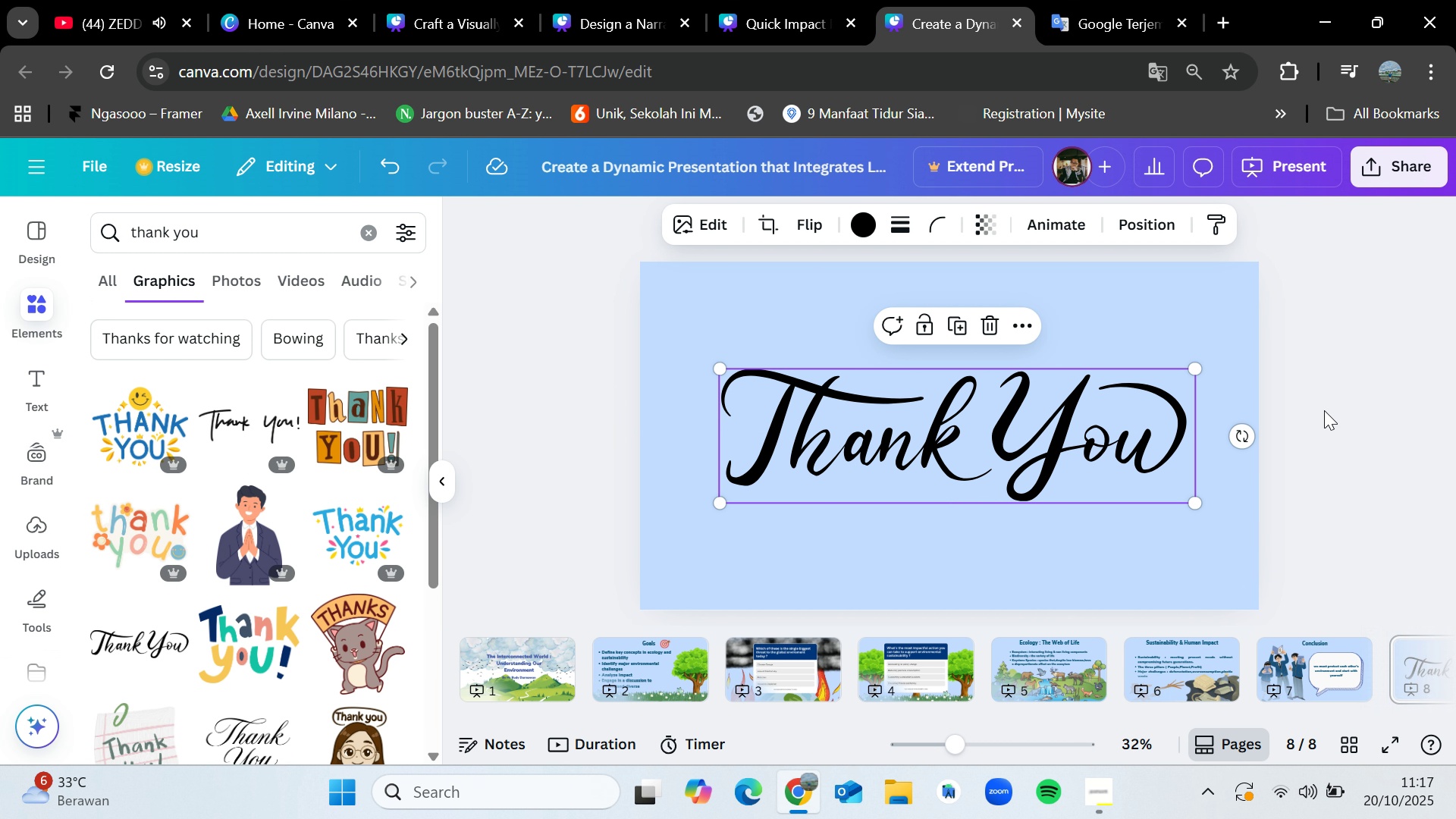 
left_click([1324, 410])
 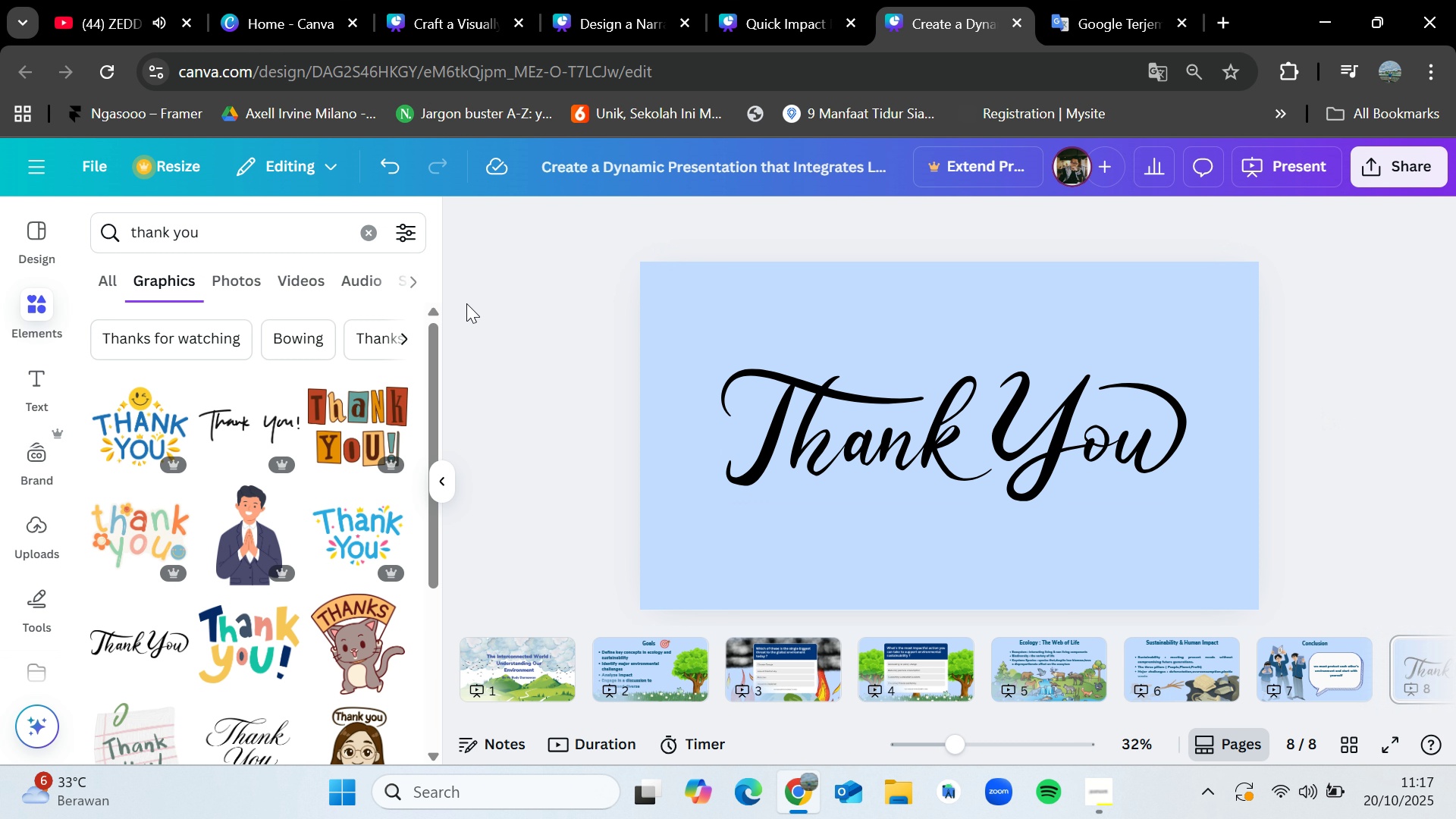 
left_click([370, 230])
 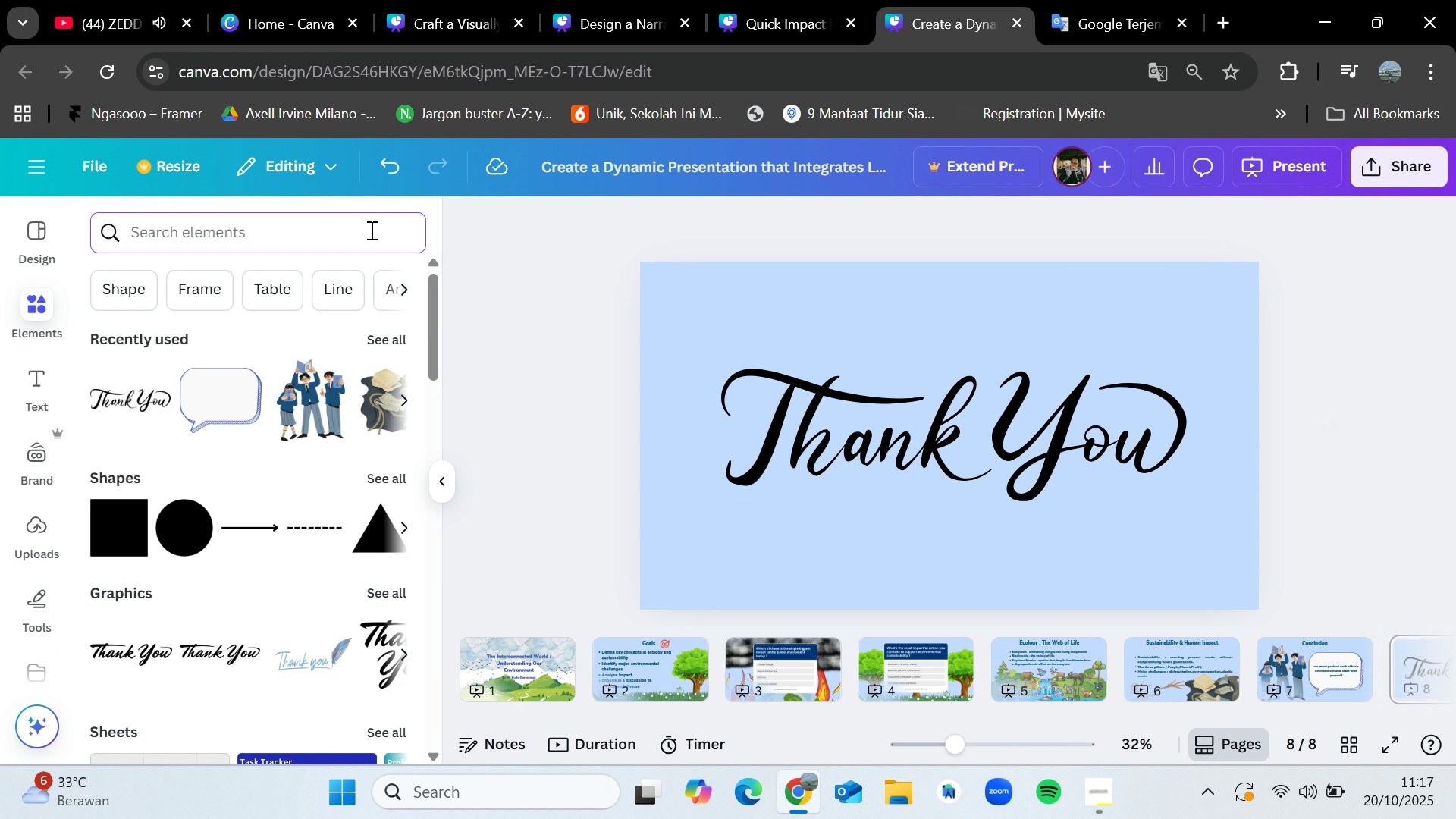 
type(cloud)
 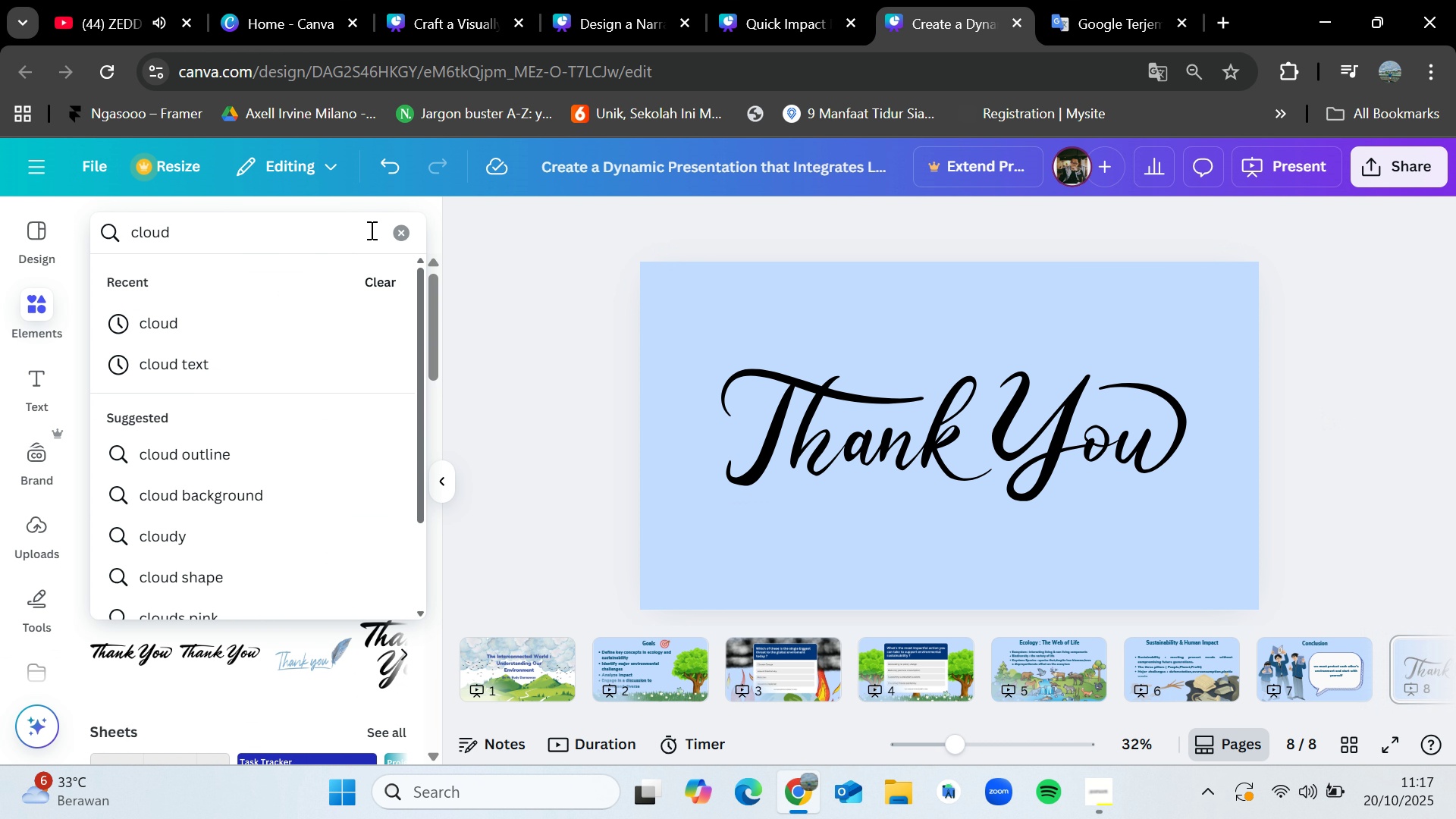 
key(Enter)
 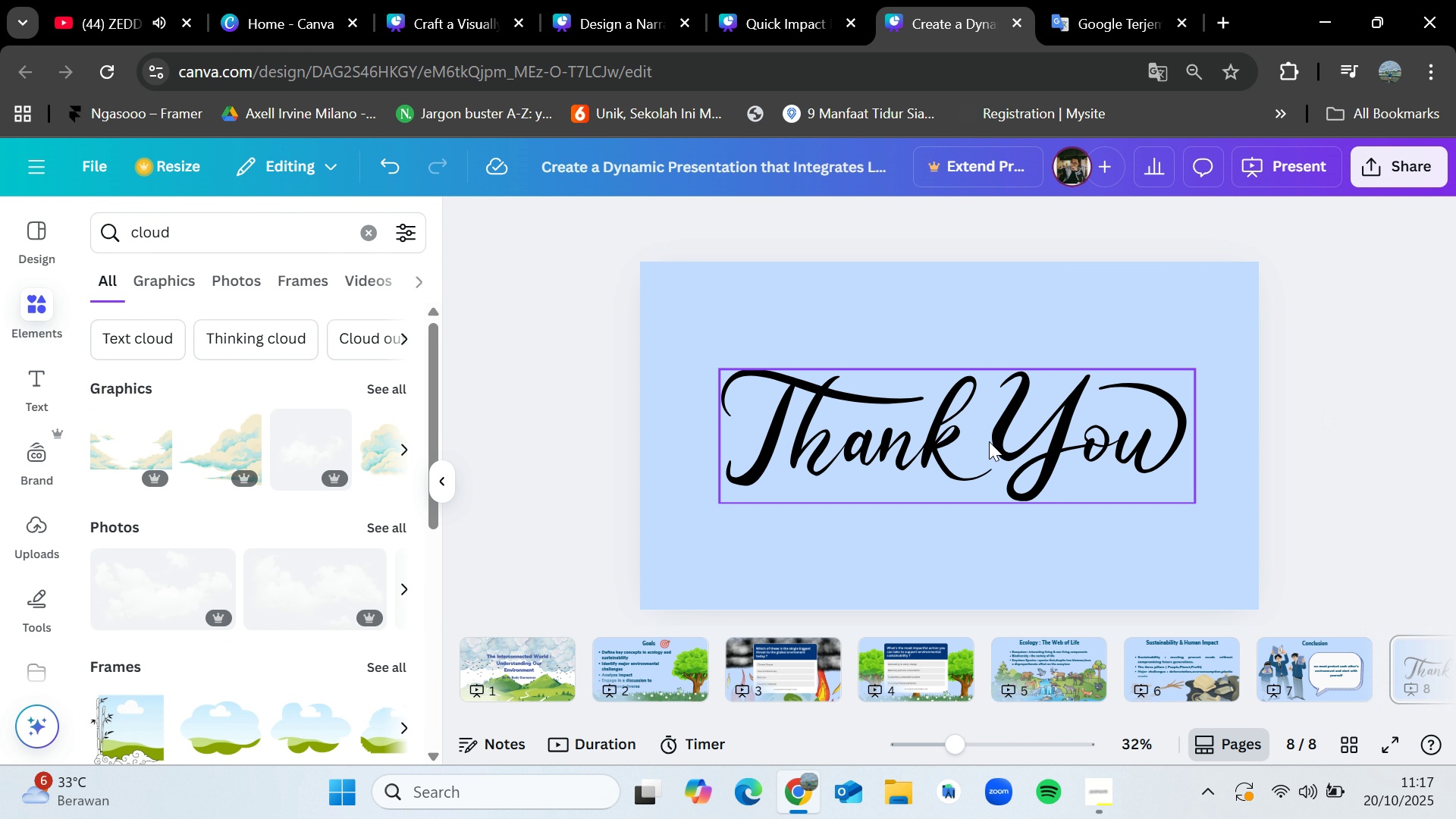 
left_click_drag(start_coordinate=[990, 441], to_coordinate=[990, 449])
 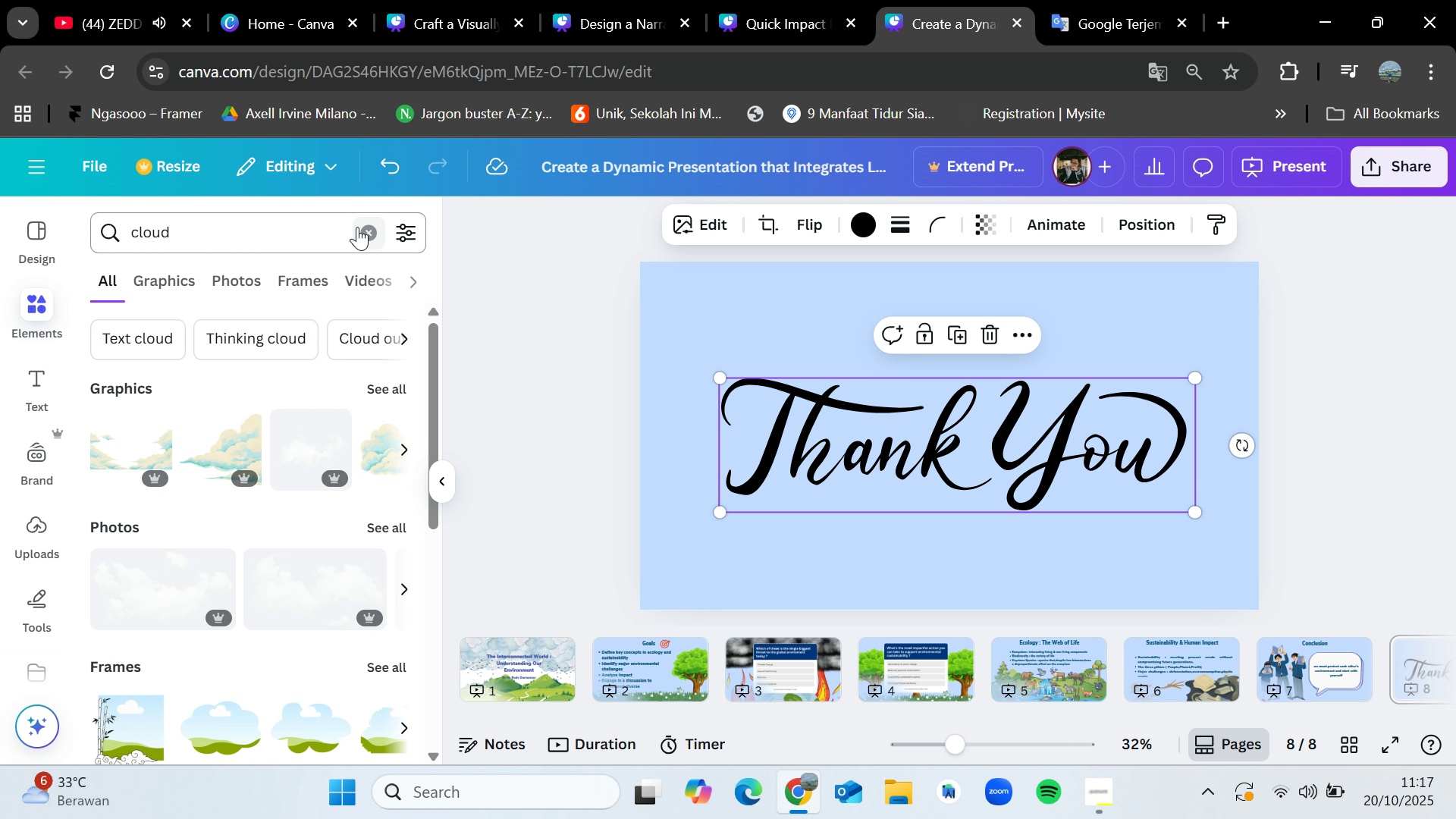 
left_click([357, 227])
 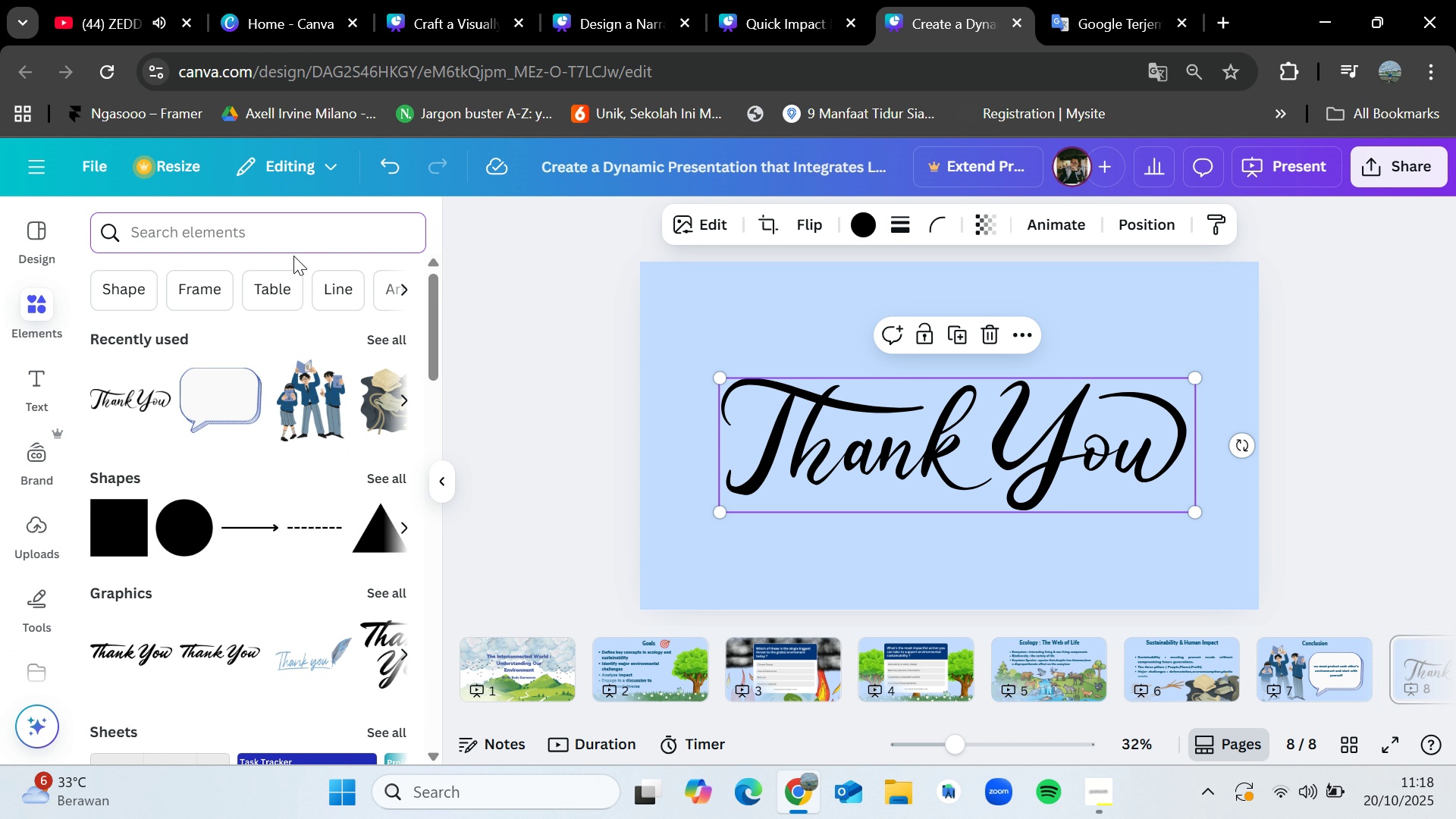 
type(mountain)
 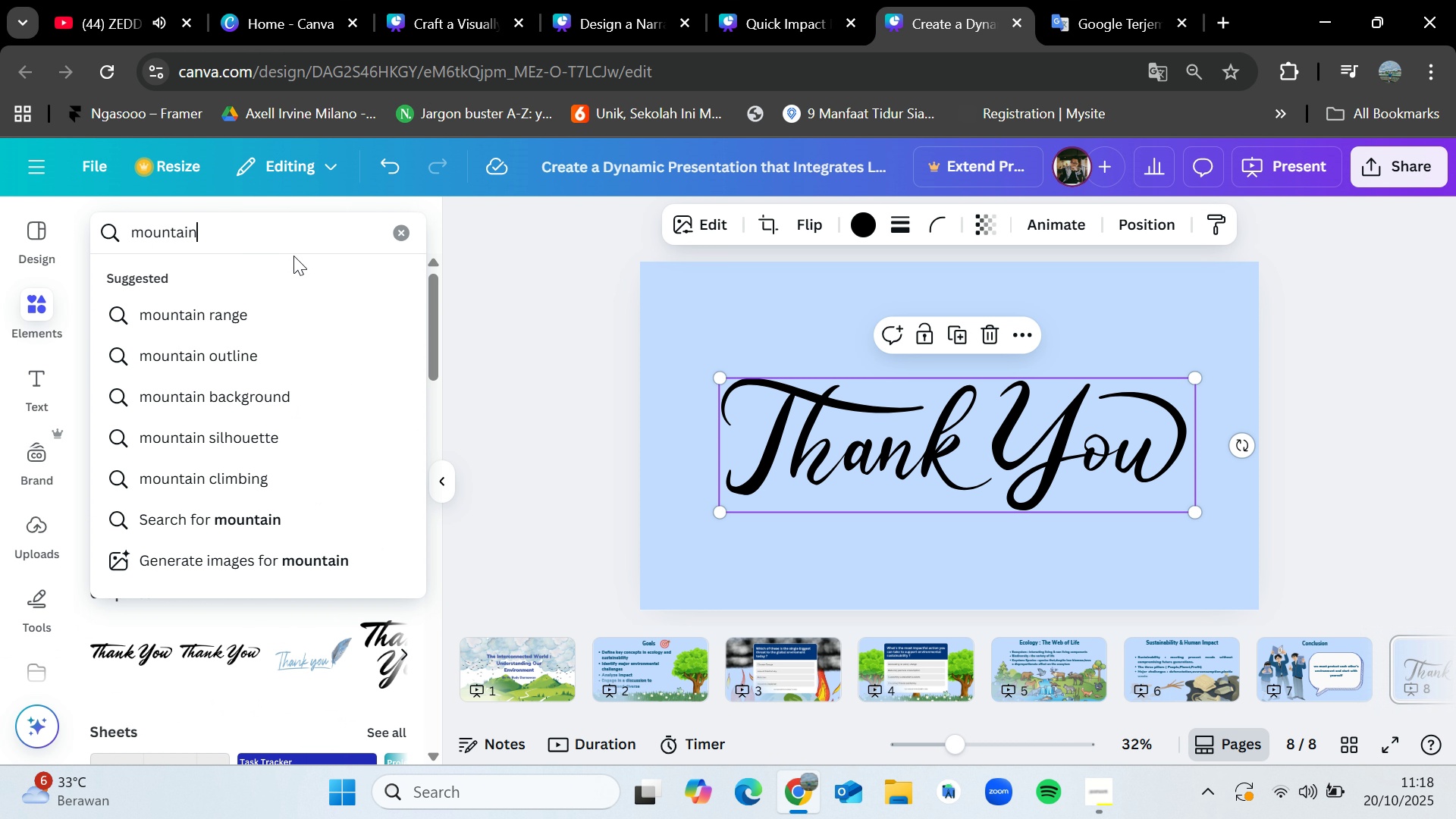 
key(Enter)
 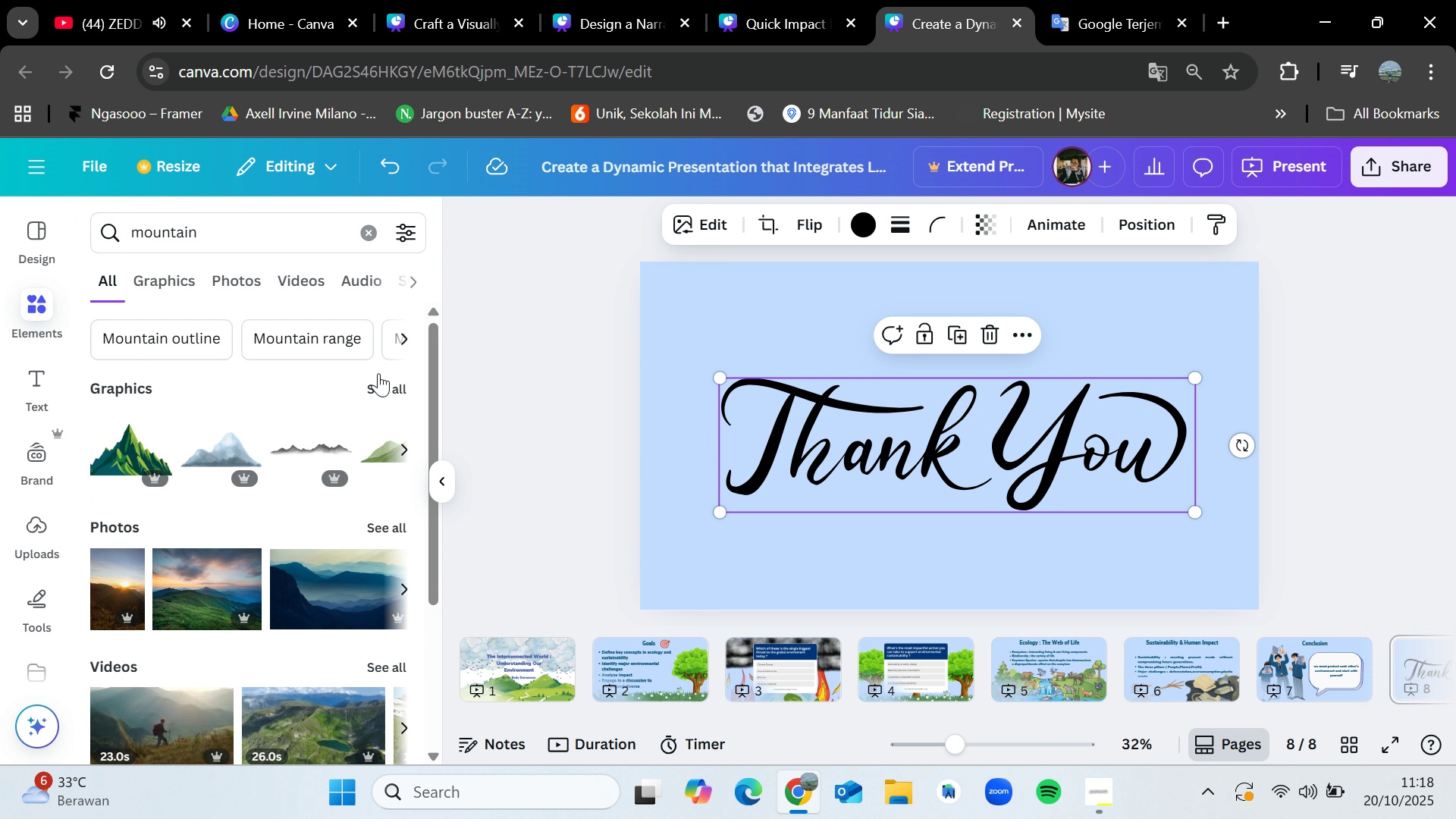 
left_click([381, 384])
 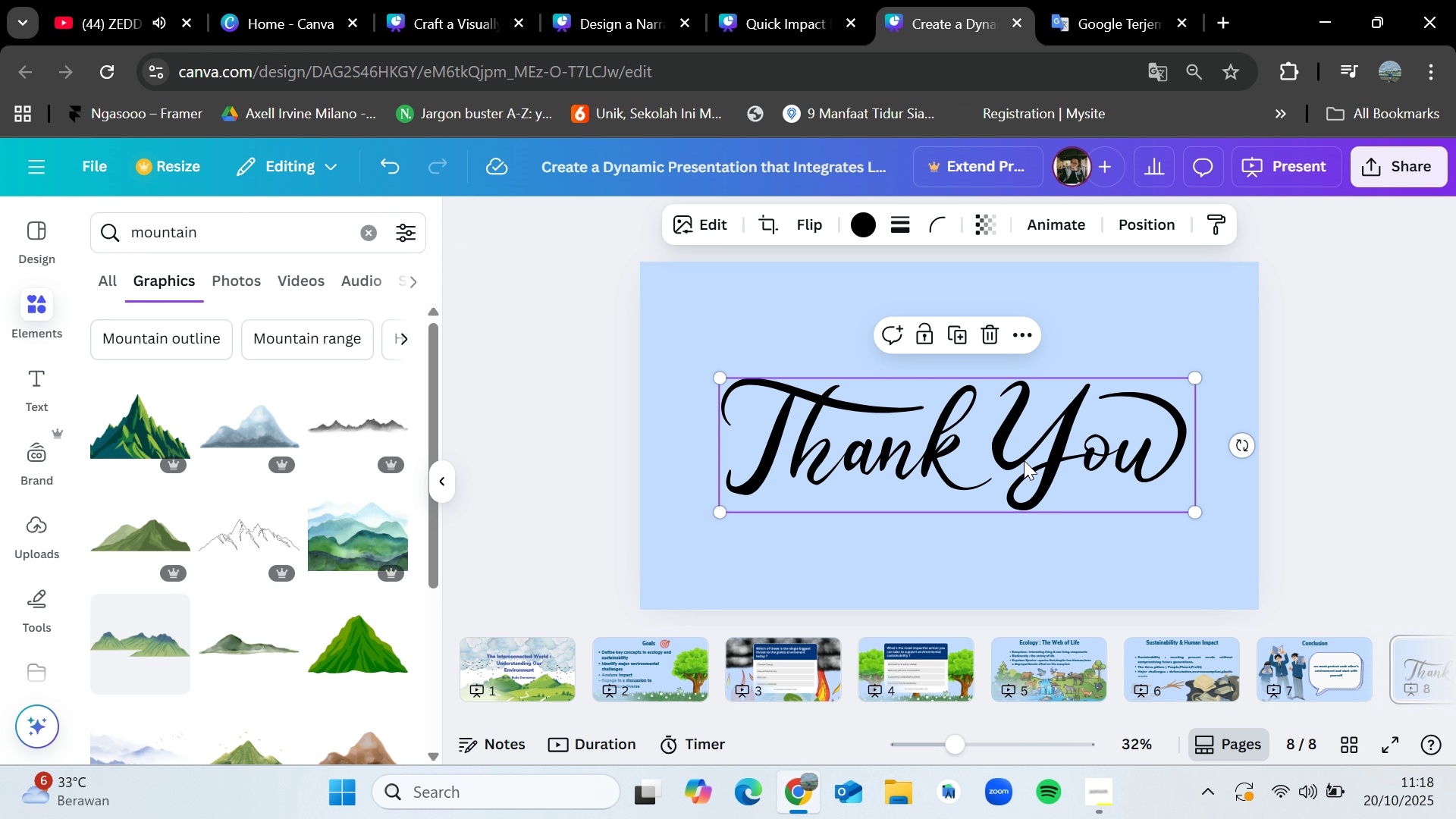 
left_click_drag(start_coordinate=[1024, 460], to_coordinate=[1028, 441])
 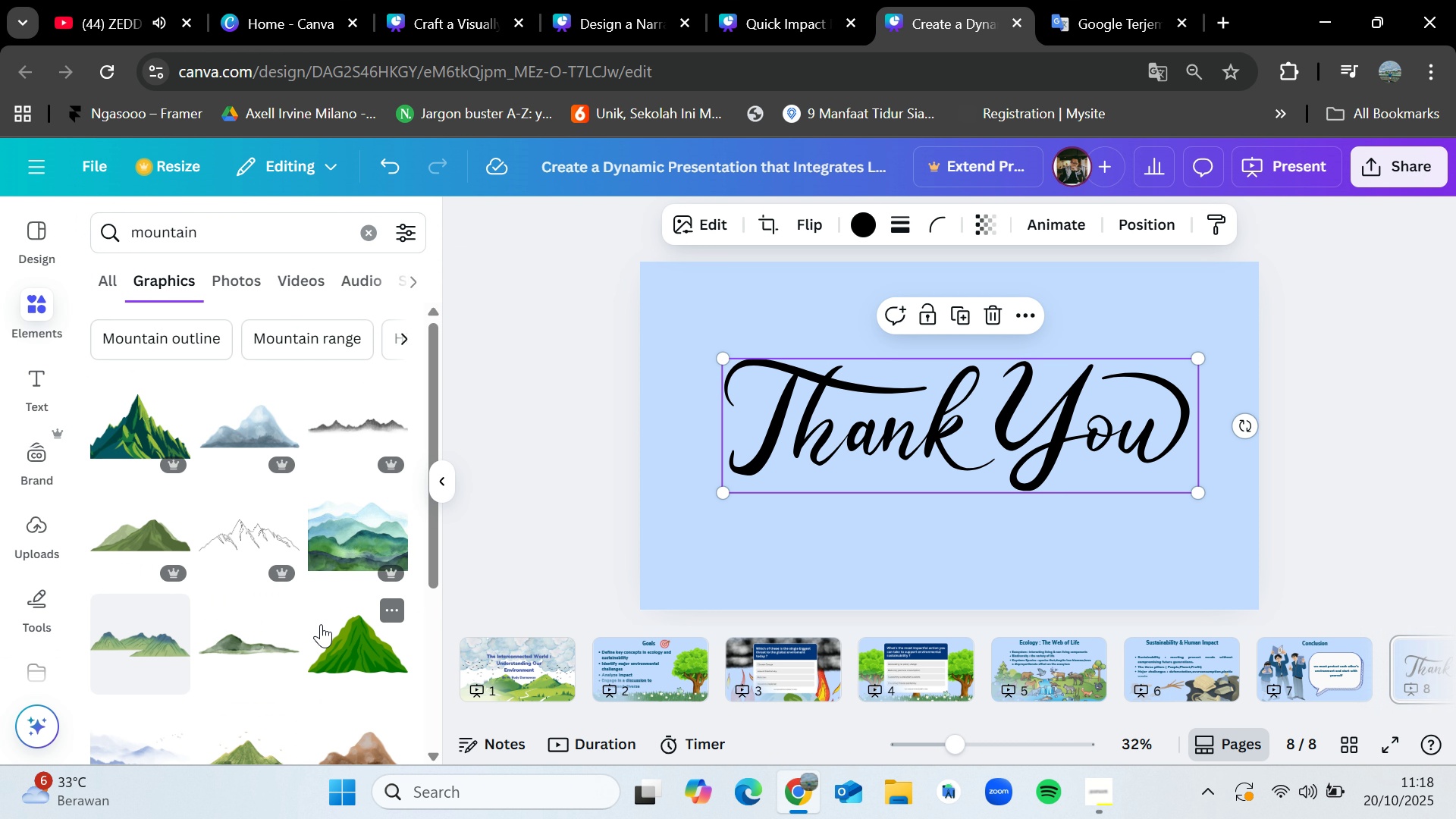 
scroll: coordinate [265, 662], scroll_direction: down, amount: 5.0
 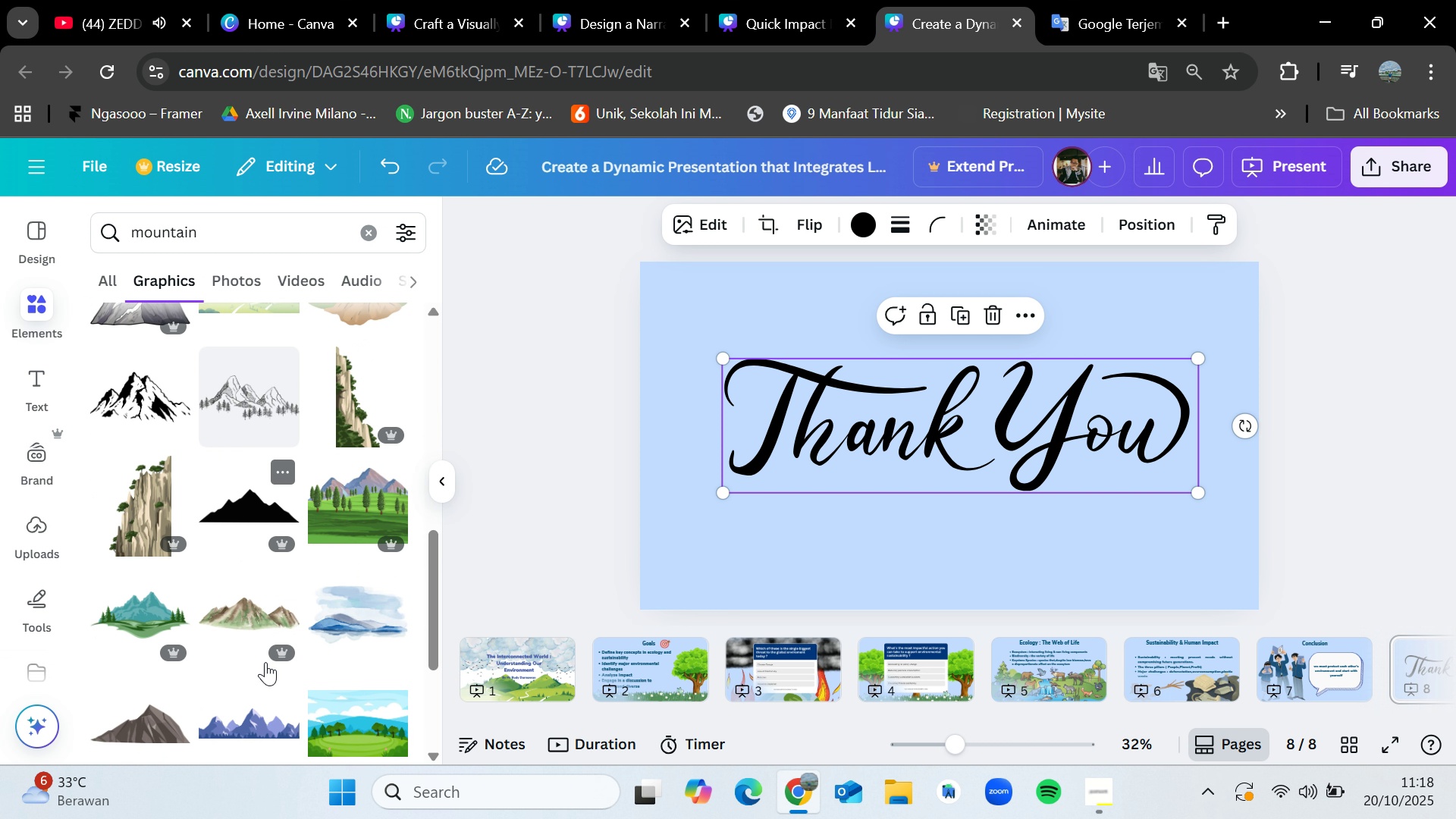 
scroll: coordinate [265, 662], scroll_direction: up, amount: 3.0
 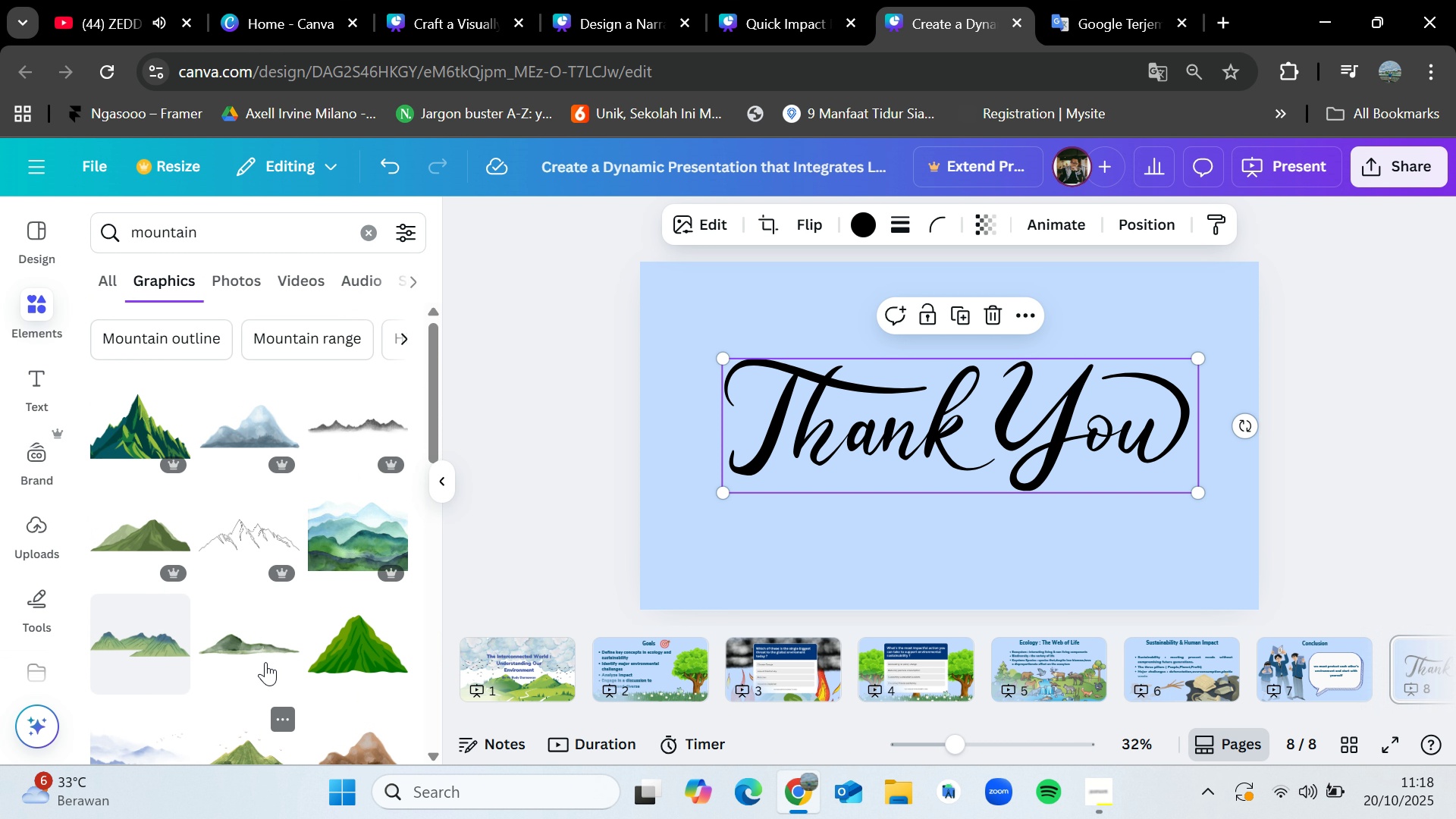 
scroll: coordinate [265, 662], scroll_direction: down, amount: 2.0
 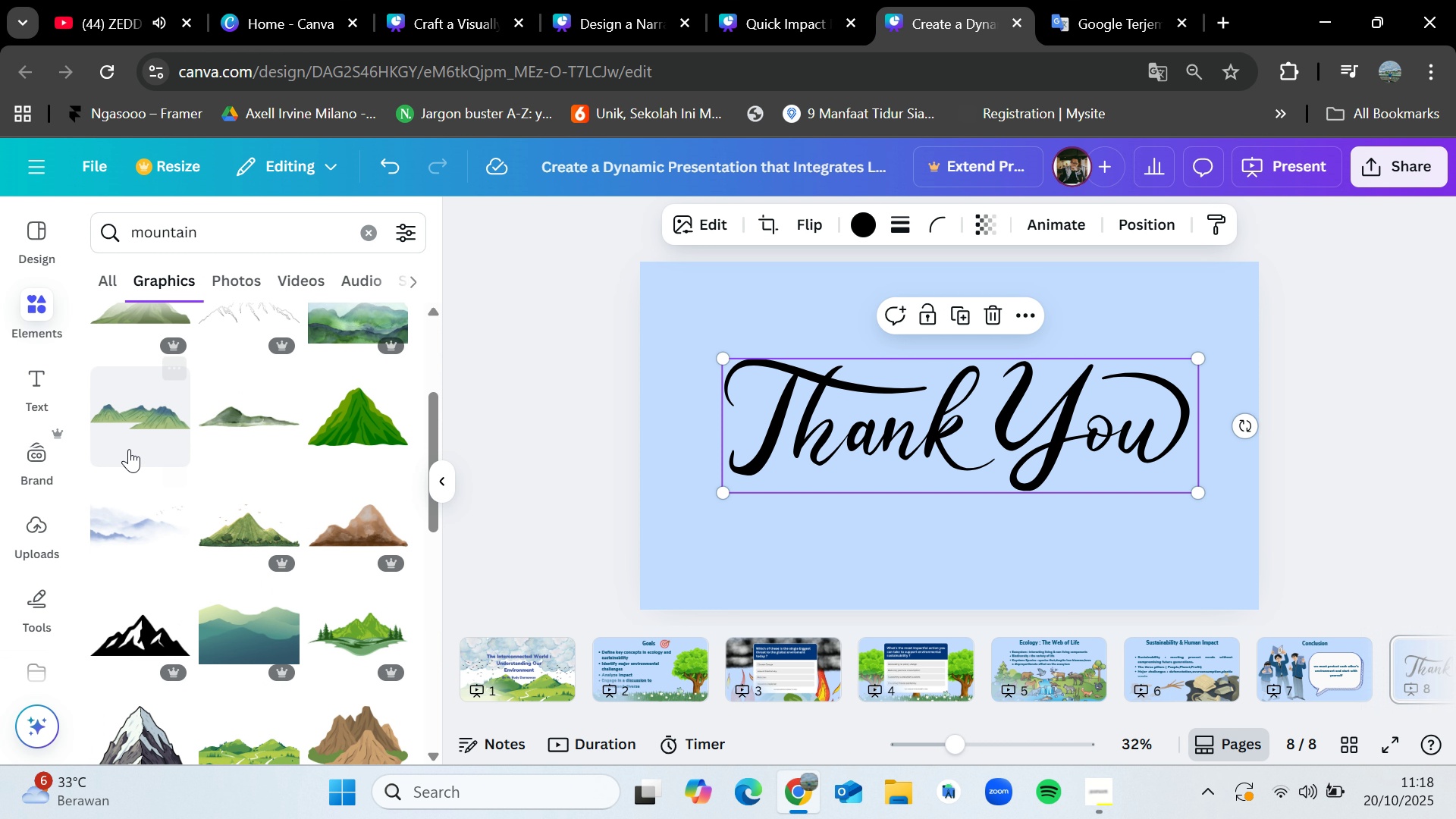 
left_click_drag(start_coordinate=[128, 431], to_coordinate=[770, 529])
 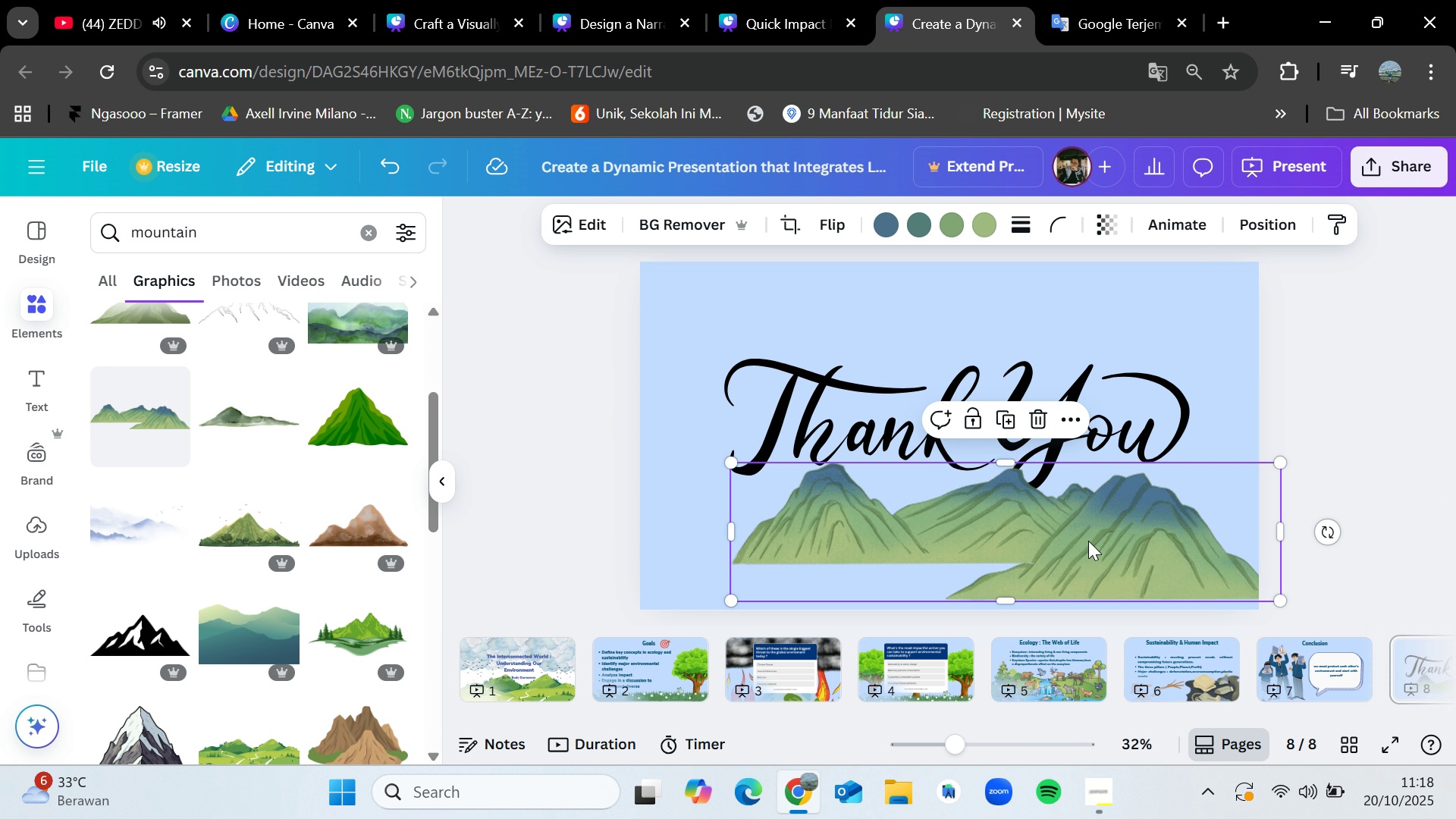 
left_click_drag(start_coordinate=[1088, 541], to_coordinate=[1109, 548])
 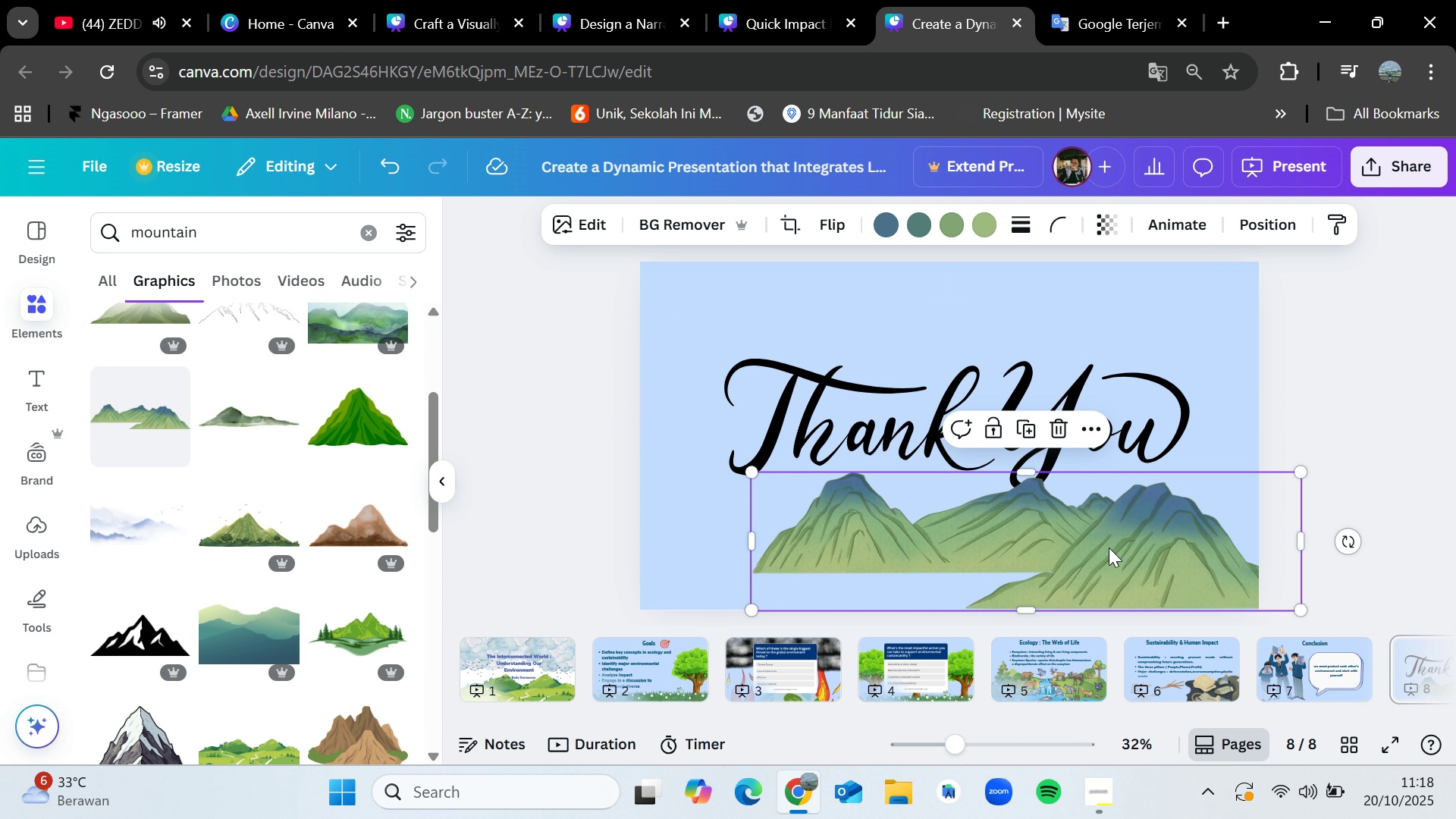 
key(Control+C)
 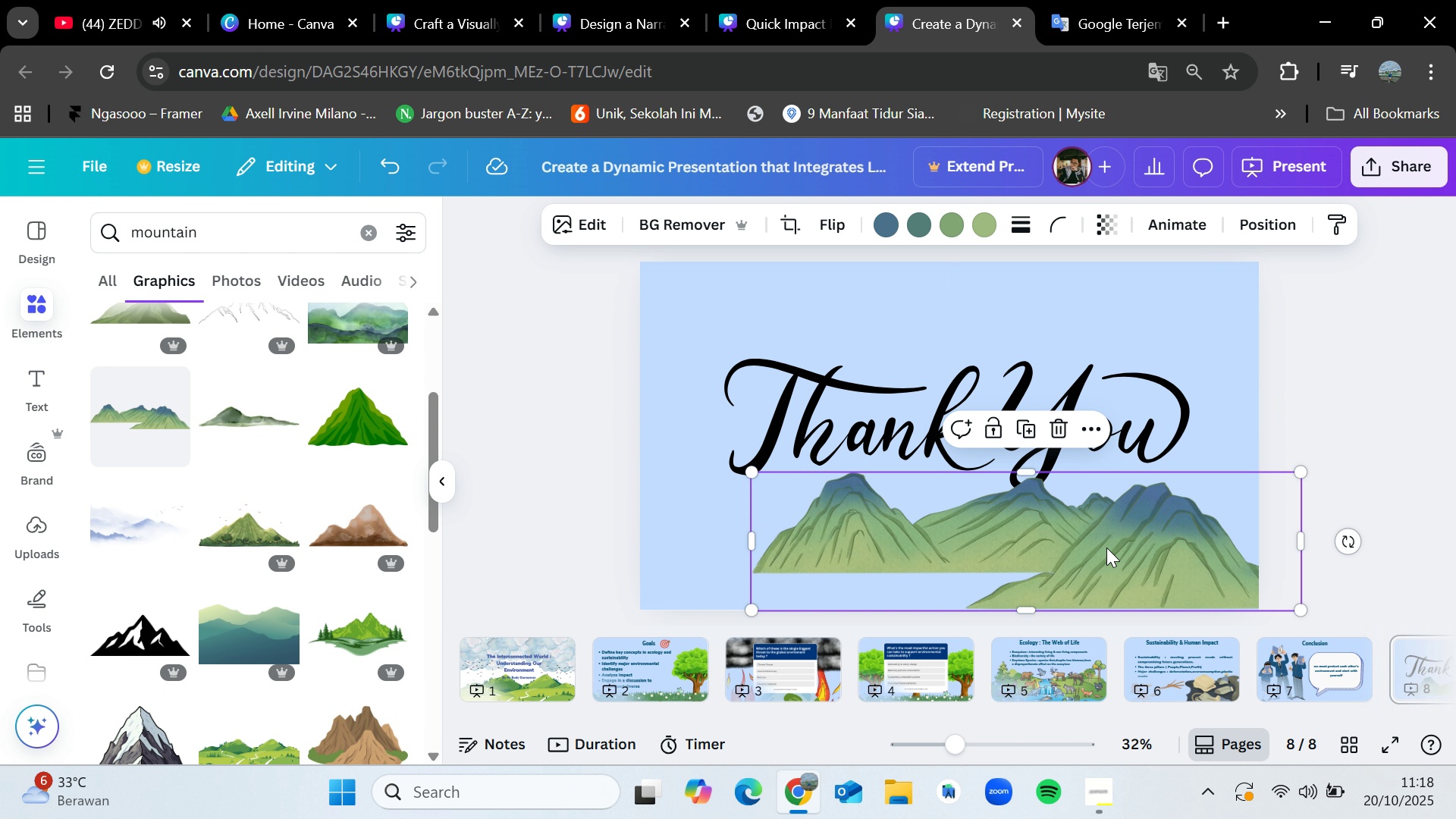 
key(Control+V)
 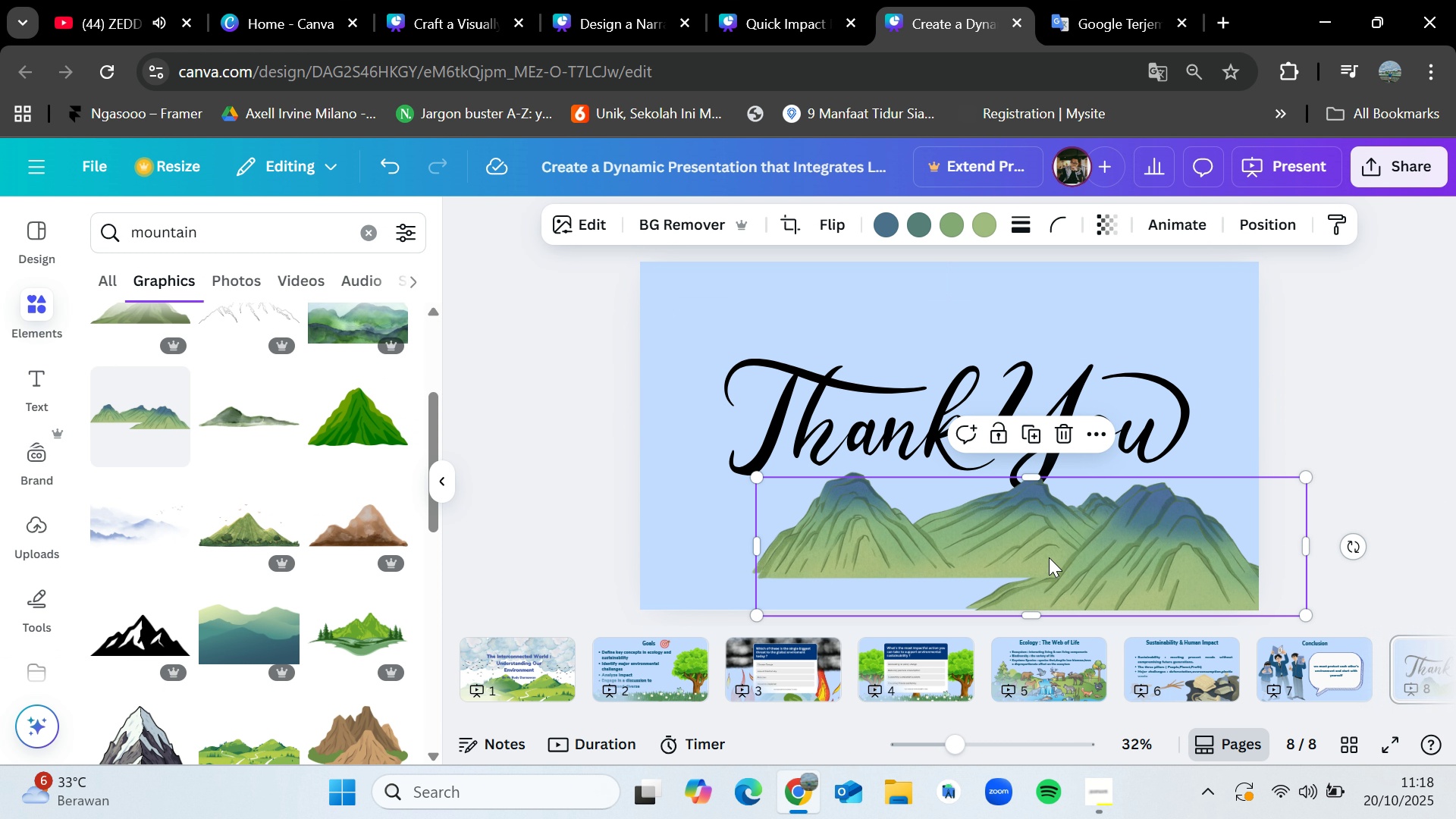 
left_click_drag(start_coordinate=[1106, 548], to_coordinate=[929, 588])
 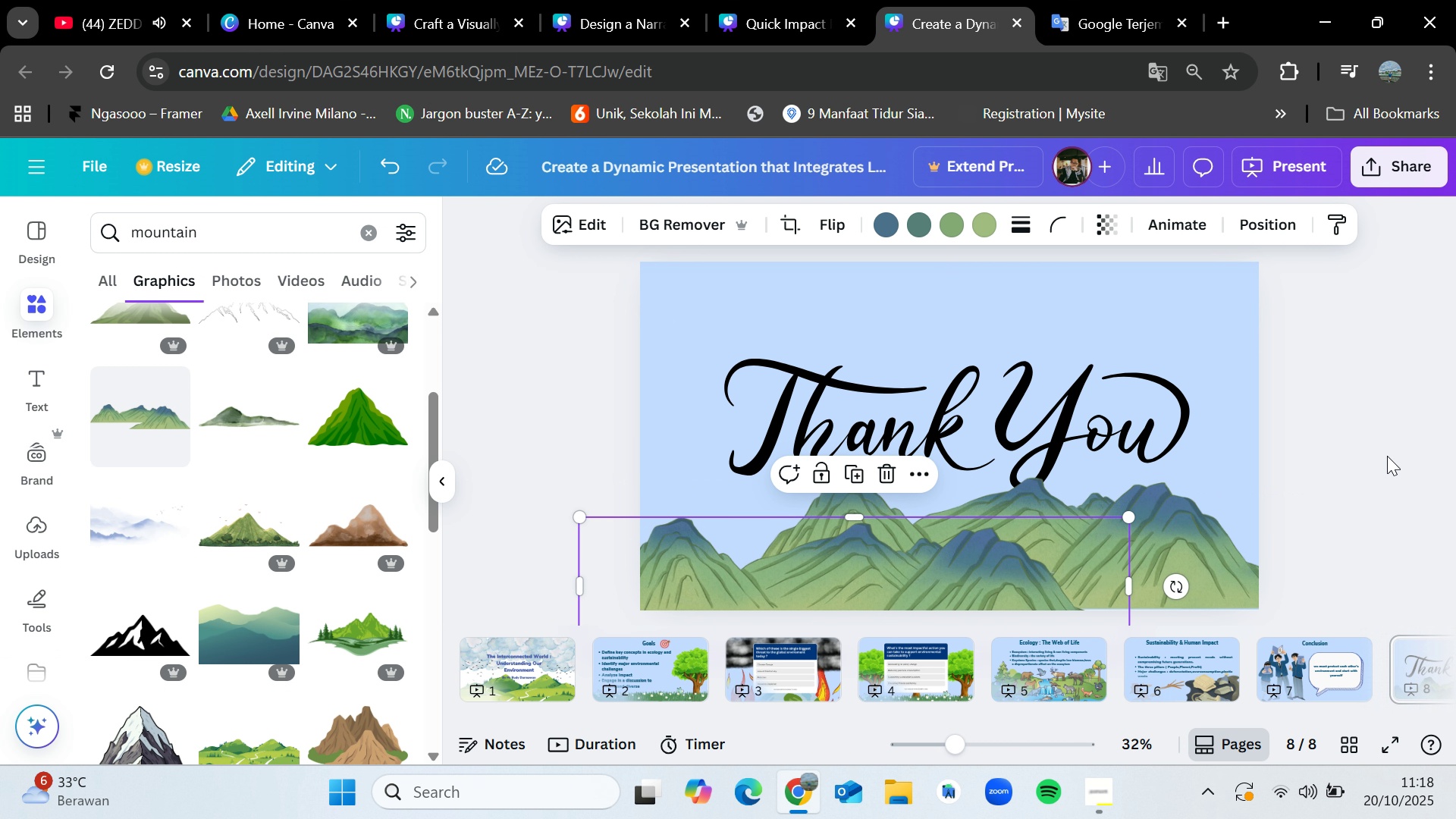 
left_click([1388, 455])
 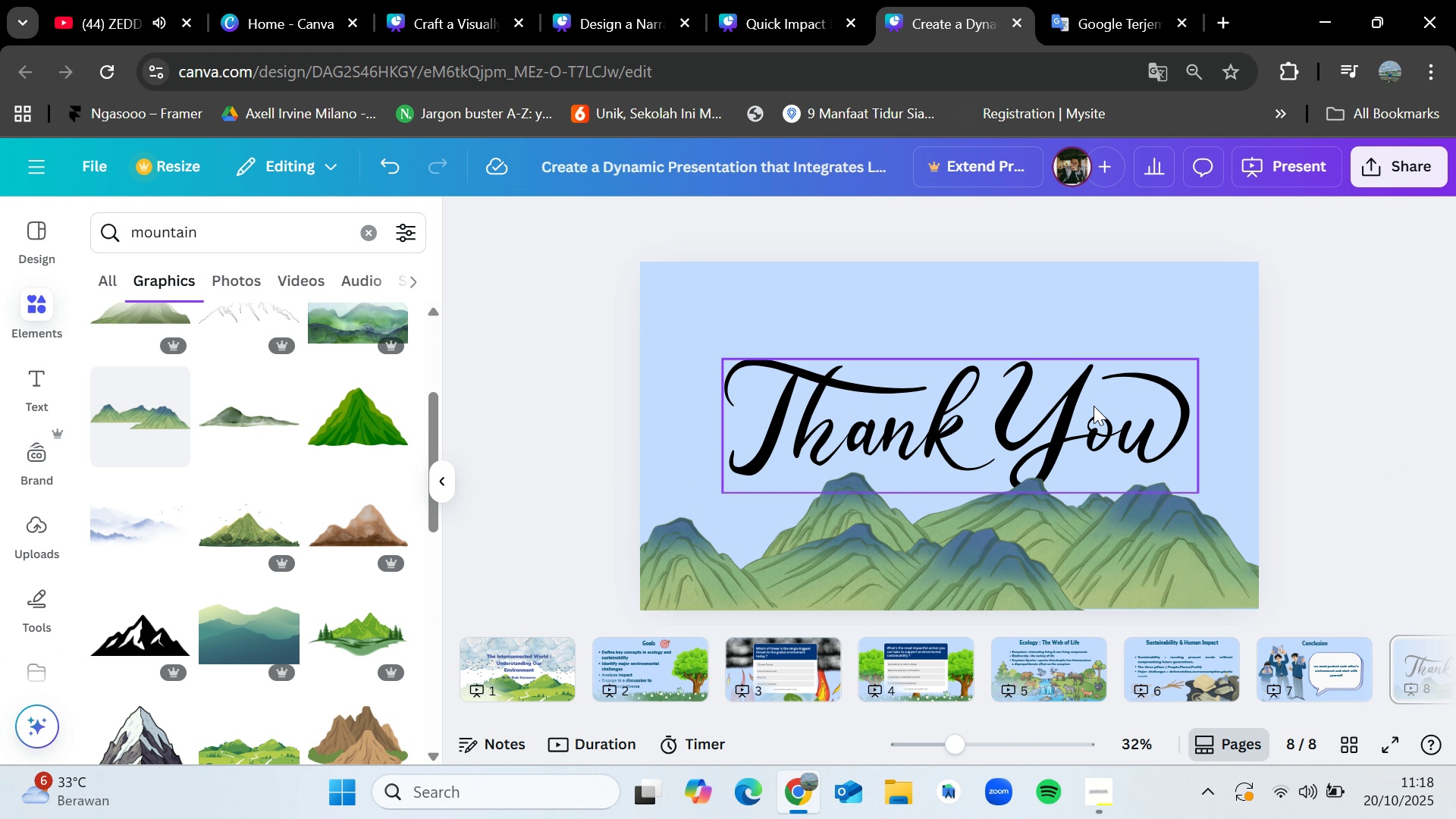 
left_click_drag(start_coordinate=[1094, 406], to_coordinate=[1097, 394])
 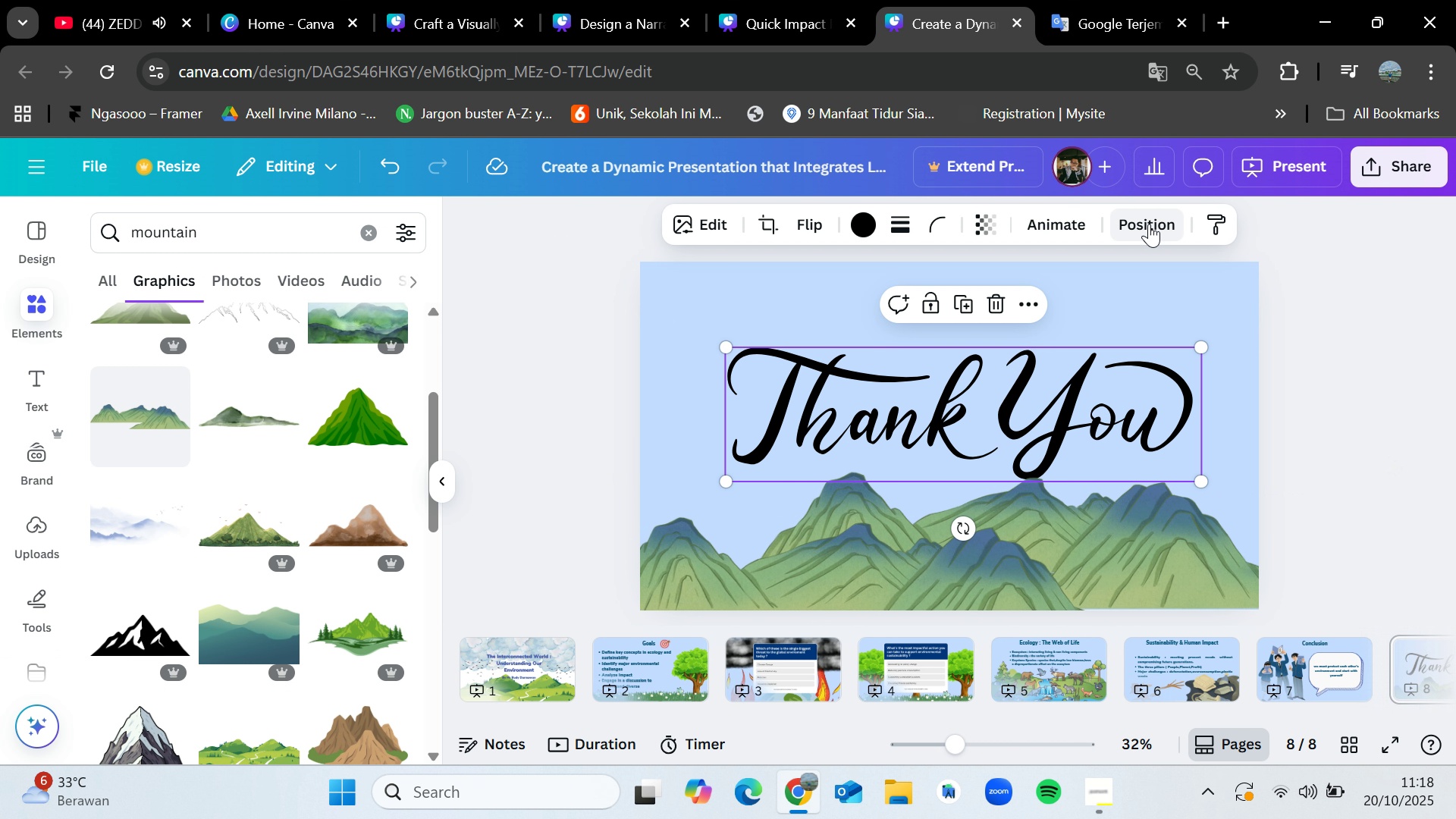 
left_click([1149, 224])
 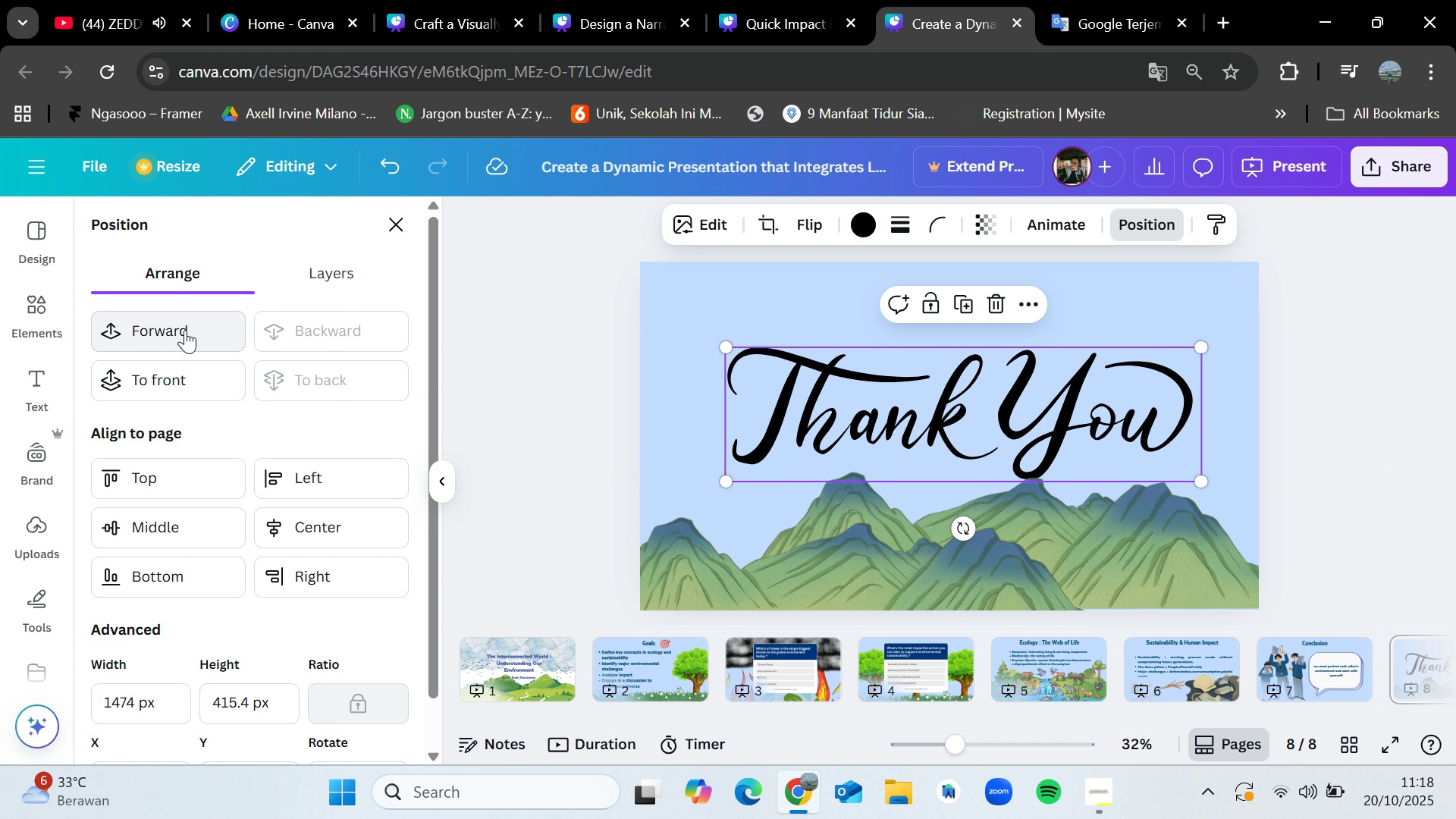 
left_click([185, 330])
 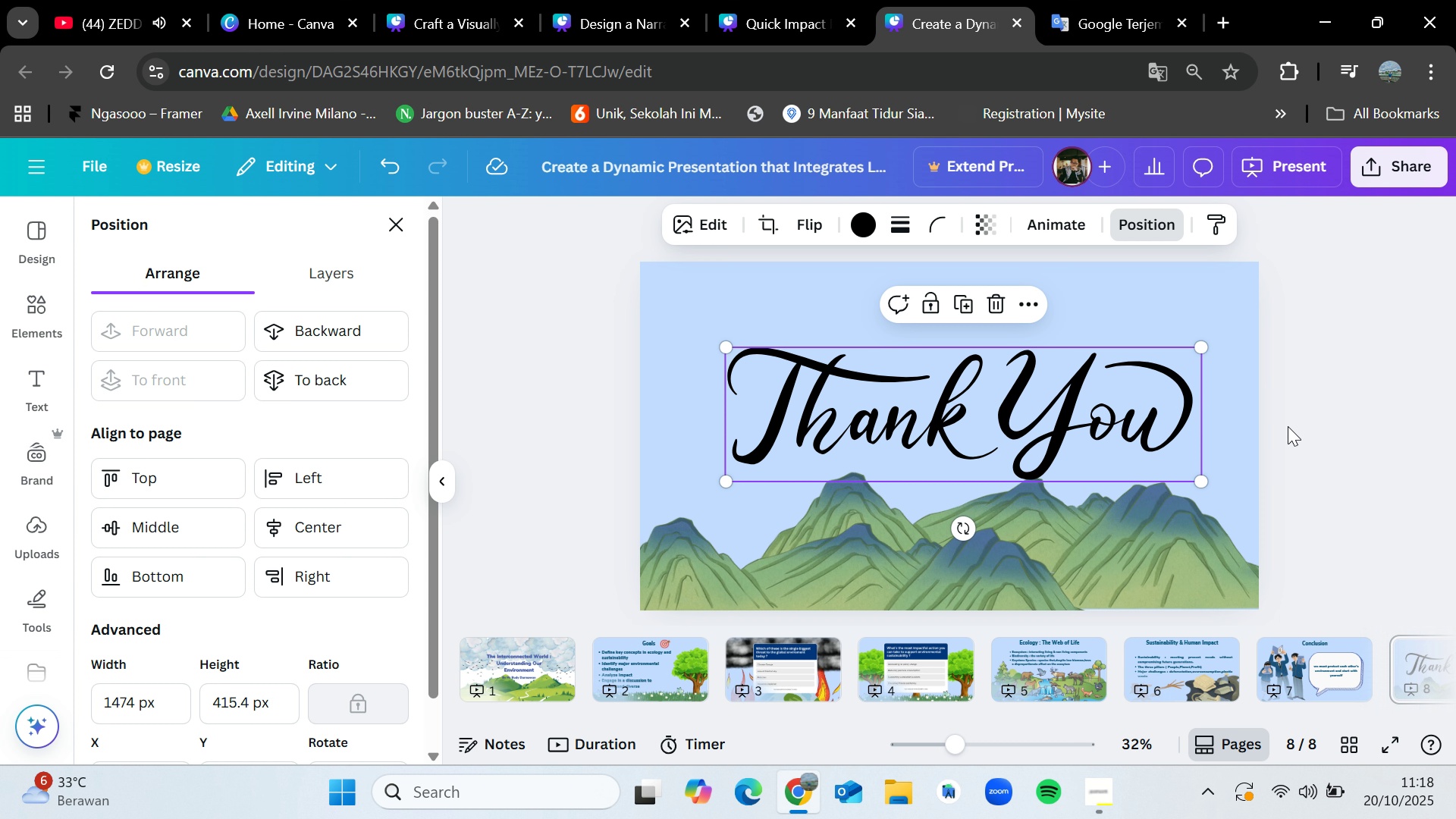 
left_click([1288, 426])
 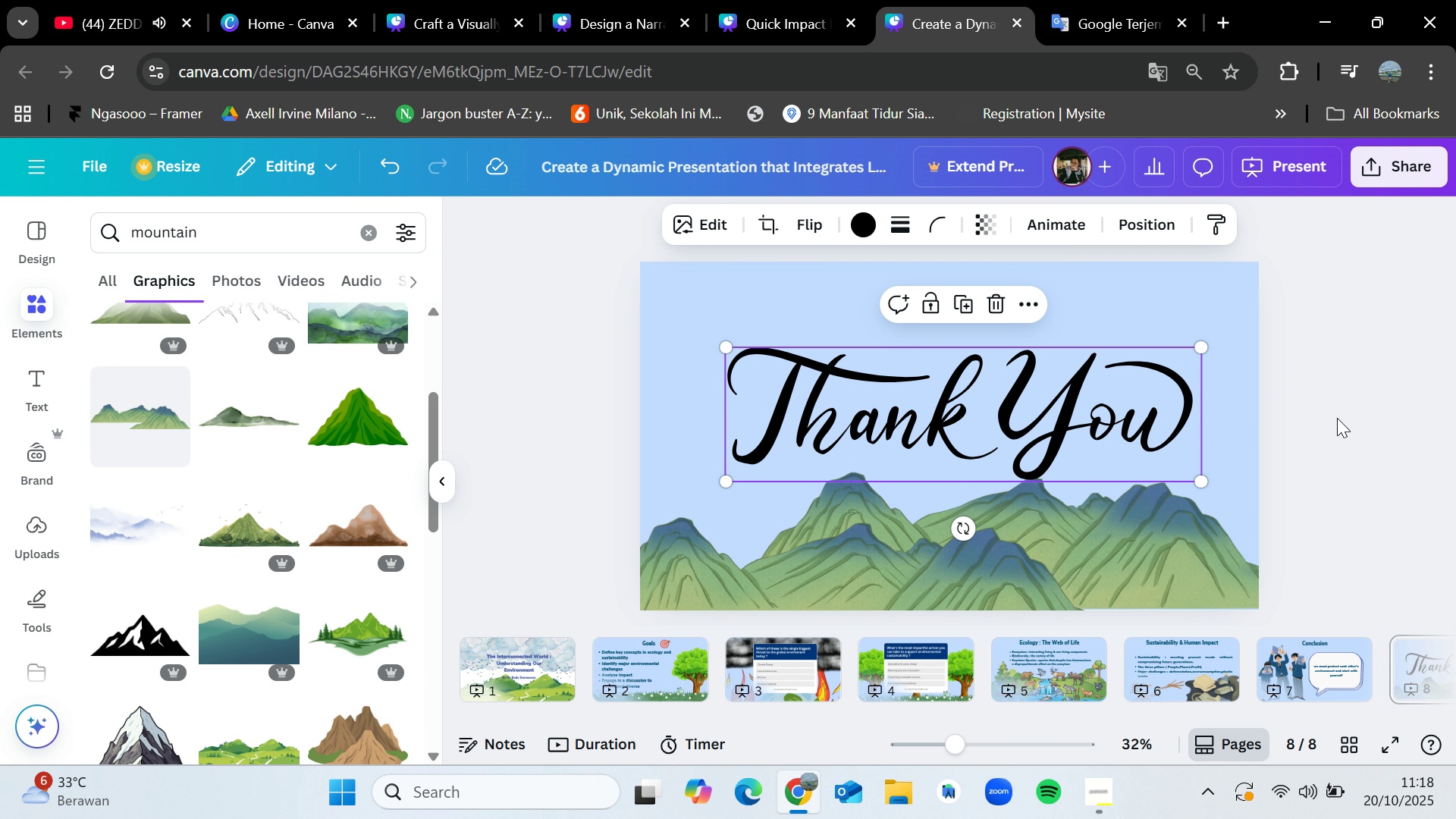 
left_click([1339, 418])
 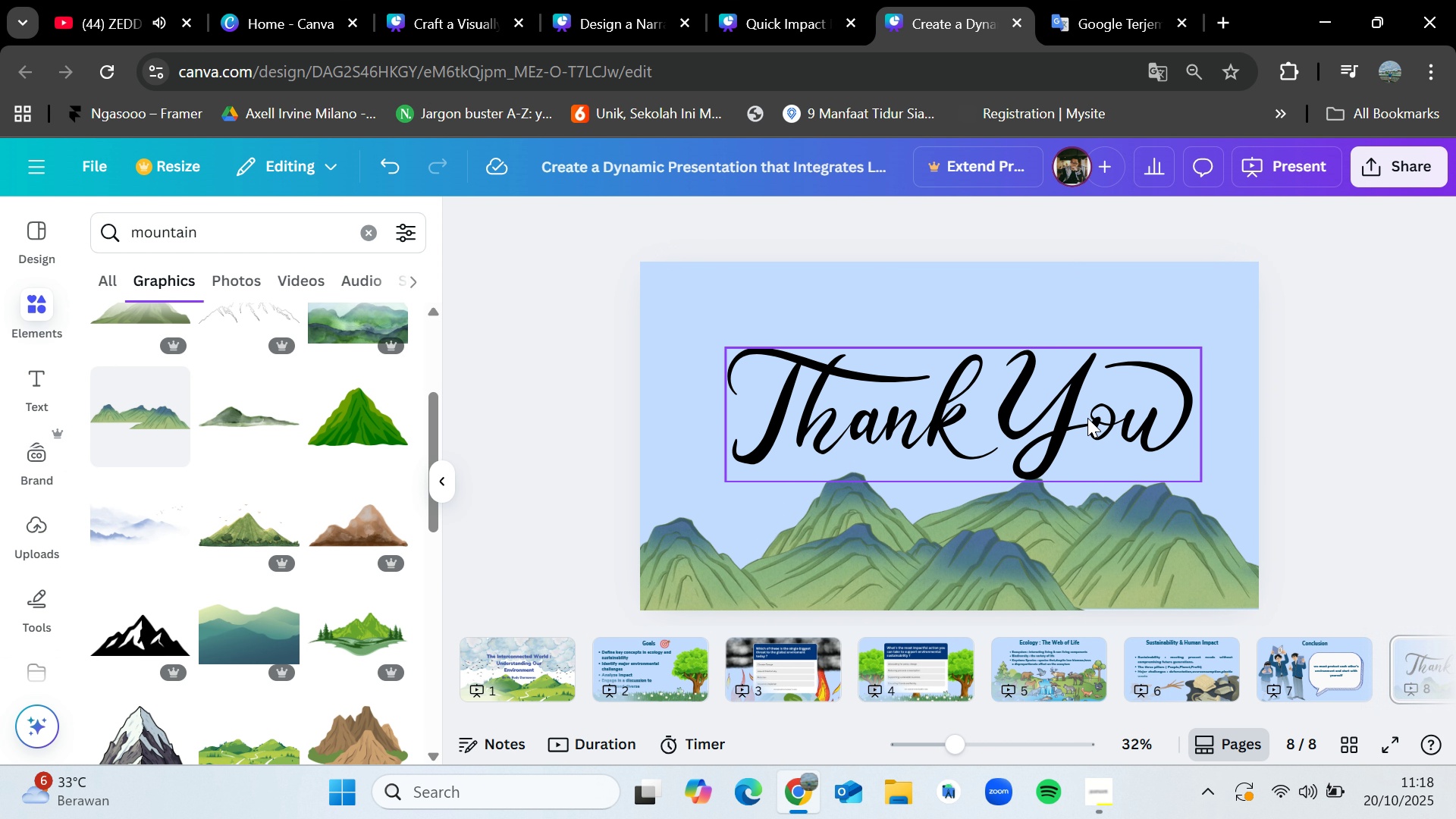 
left_click_drag(start_coordinate=[1087, 418], to_coordinate=[1087, 414])
 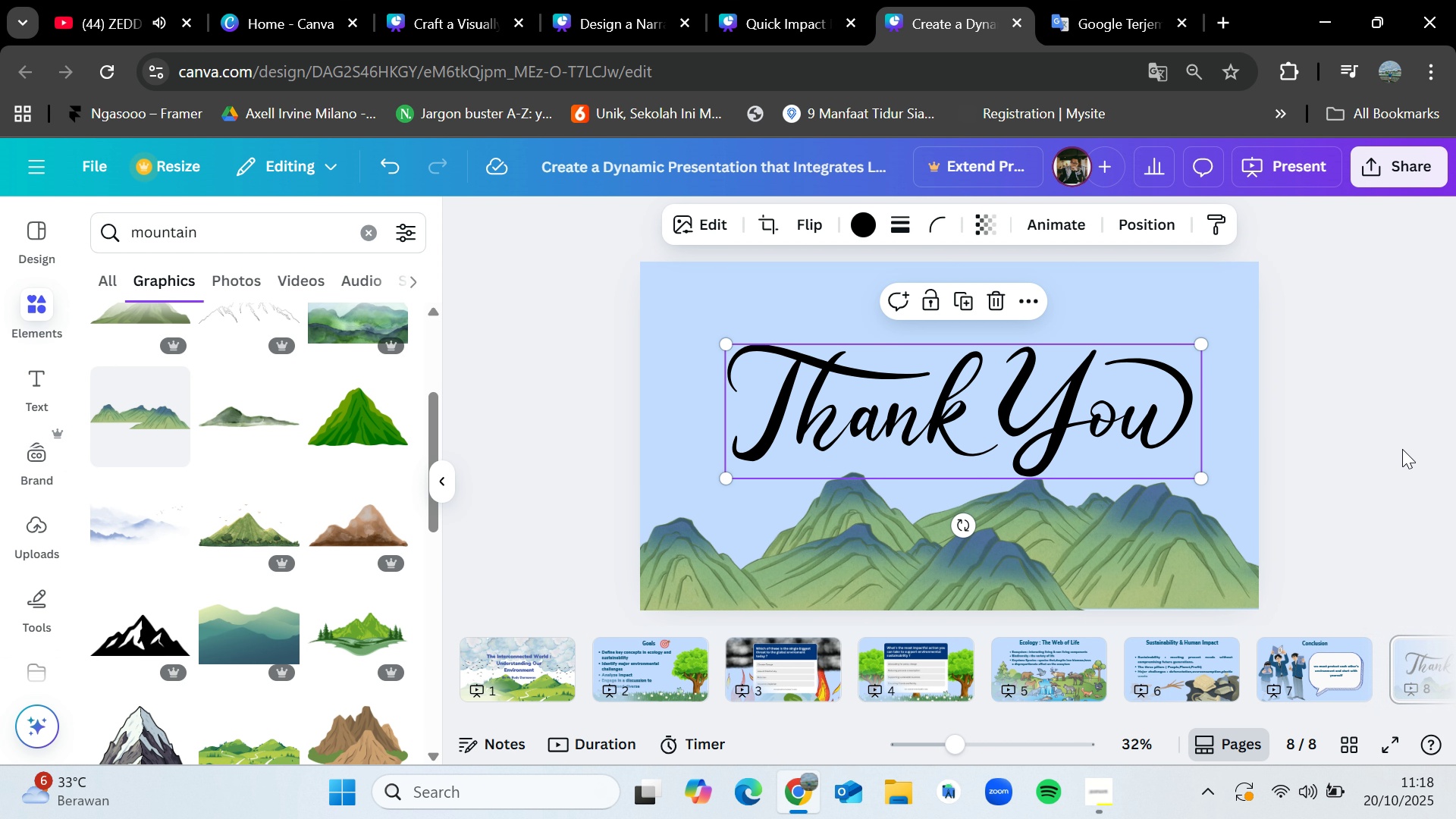 
left_click([1402, 449])
 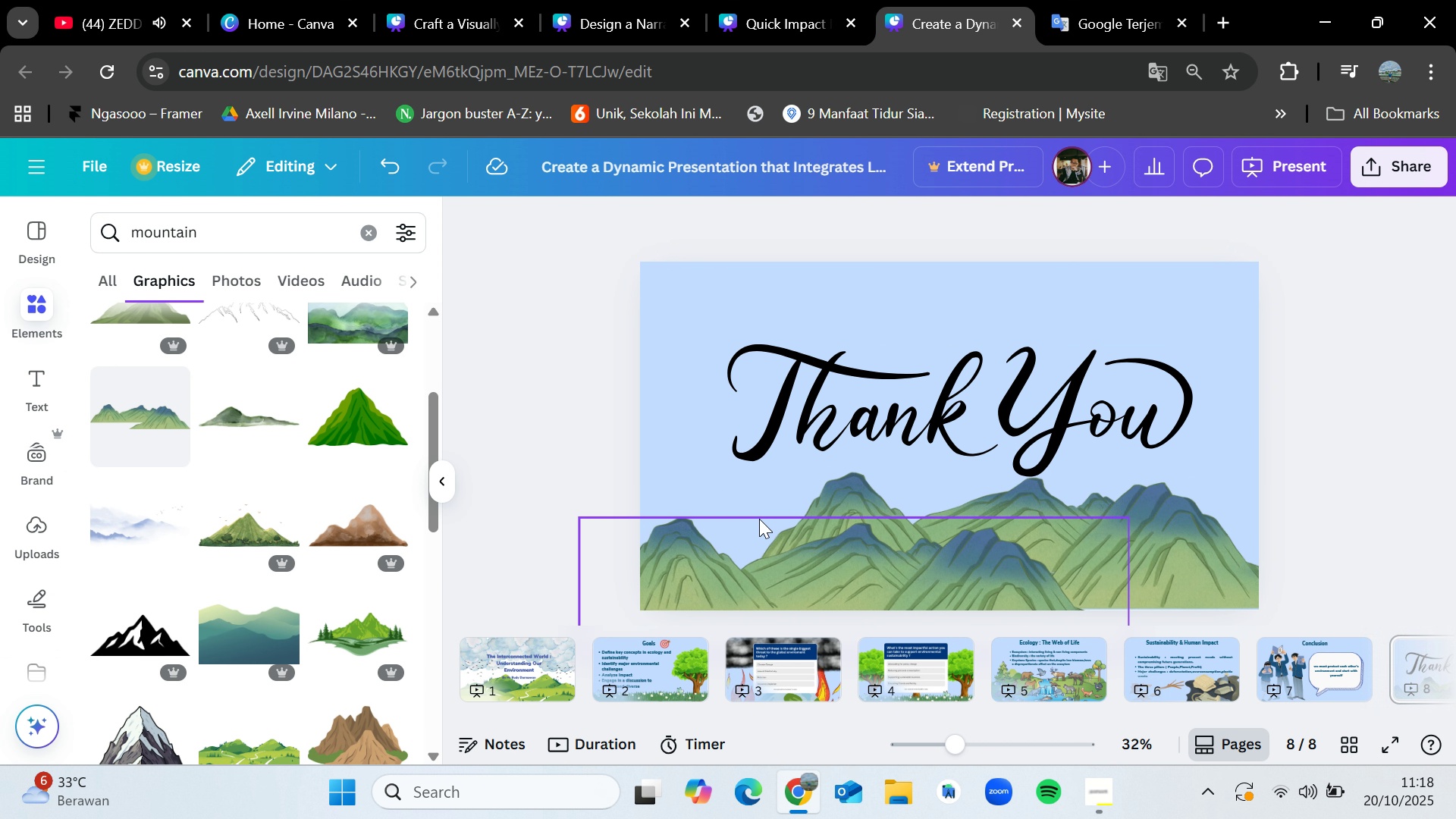 
left_click([382, 221])
 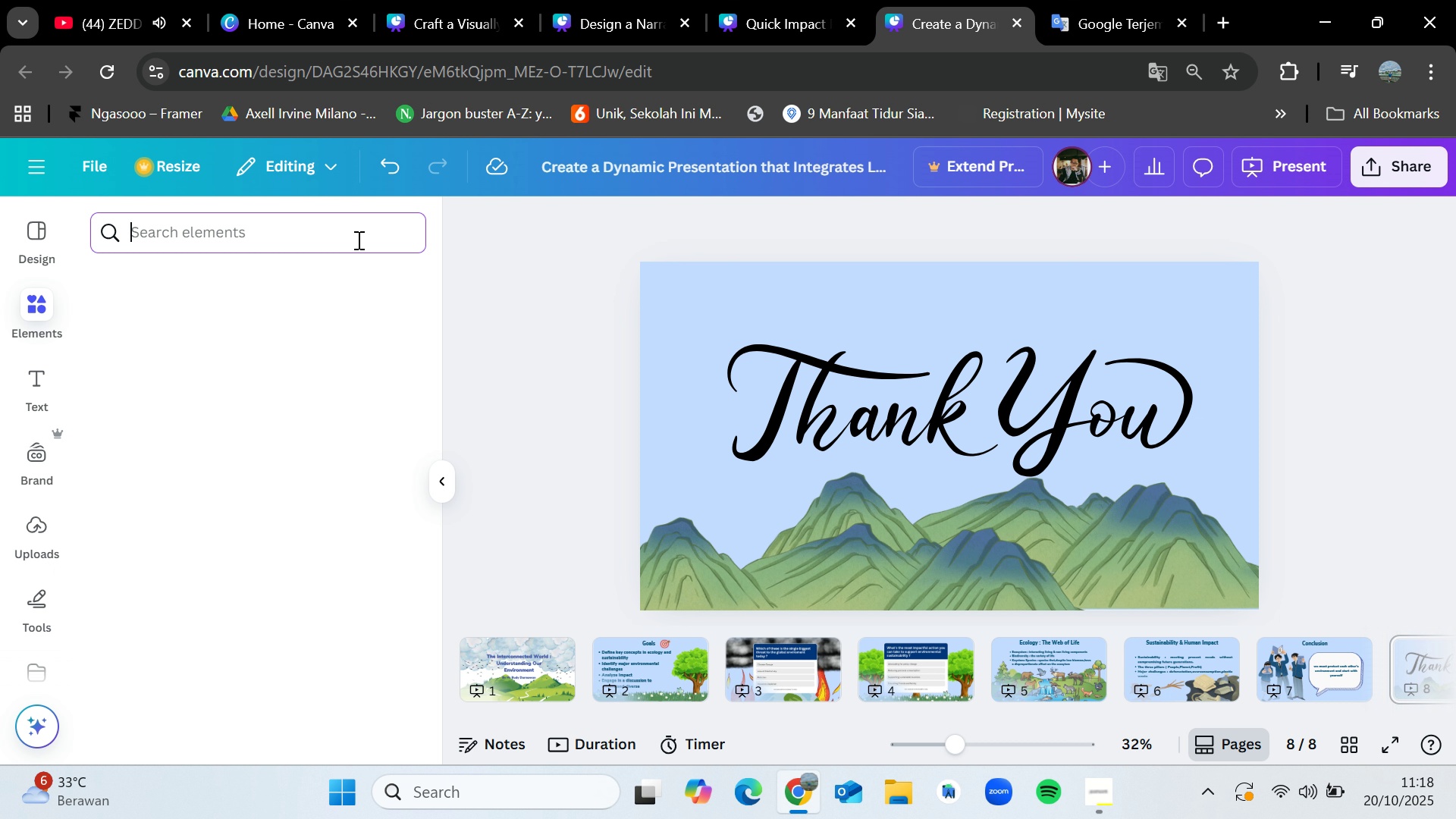 
type(sun)
 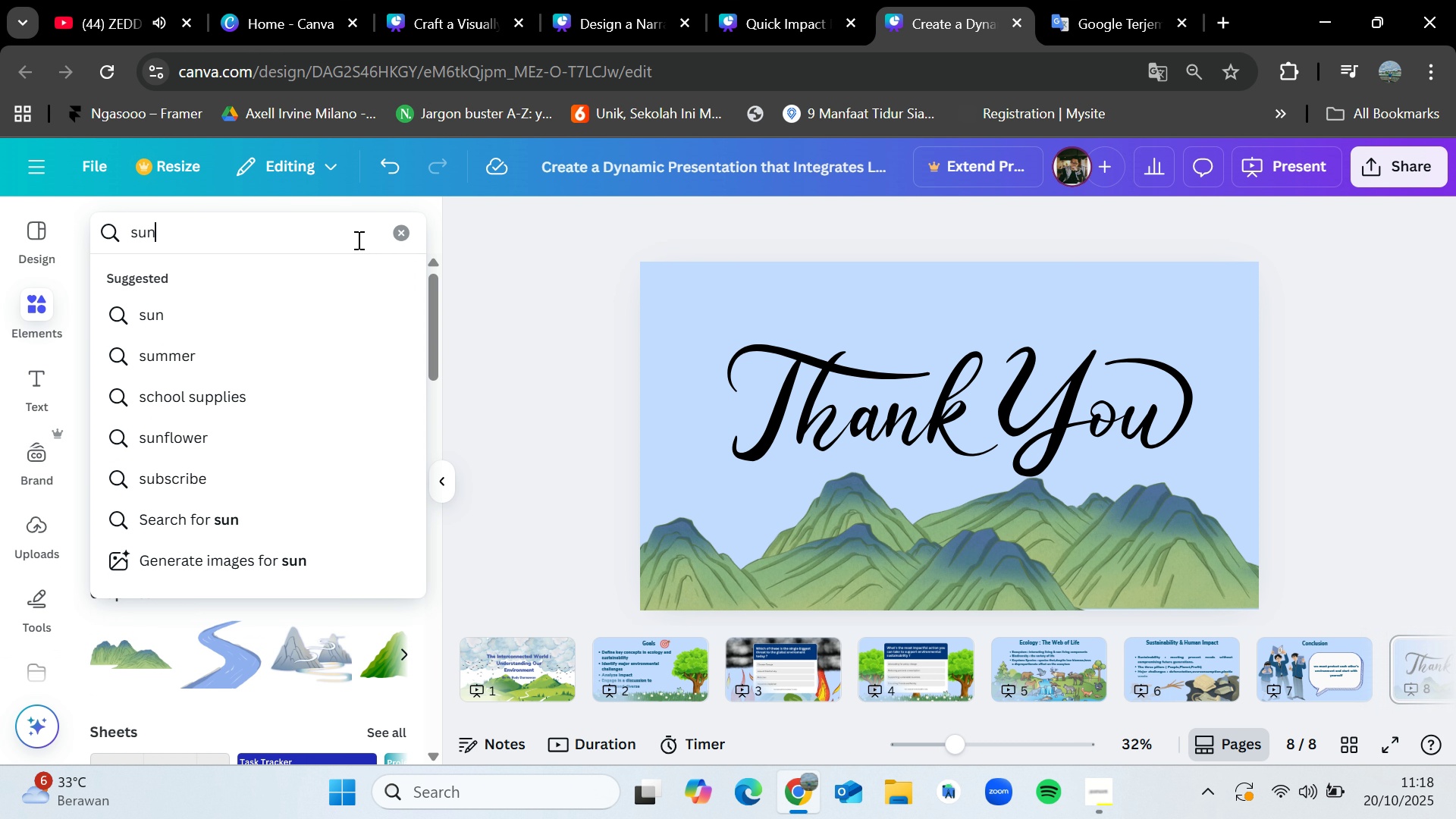 
key(Enter)
 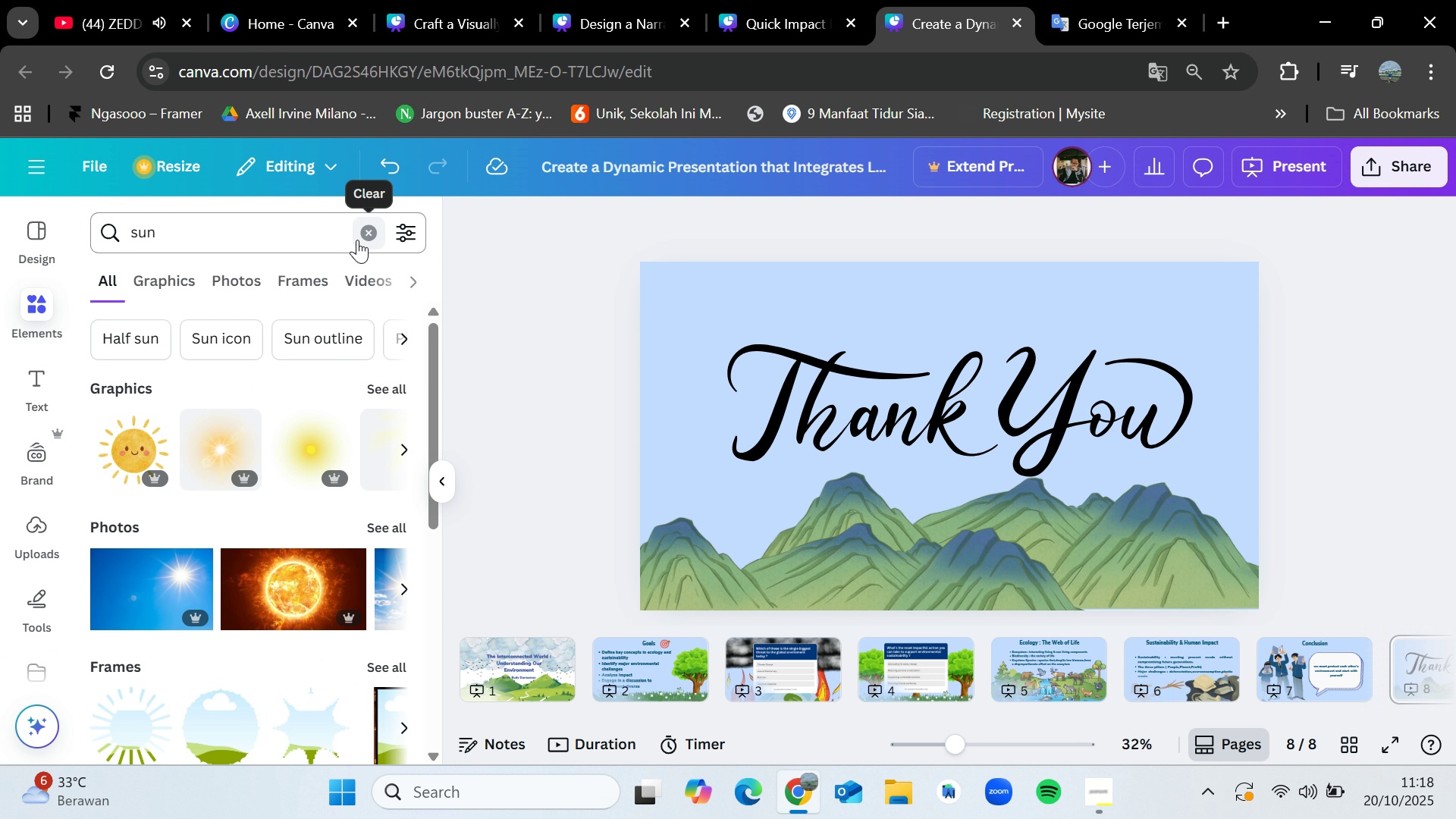 
left_click([394, 381])
 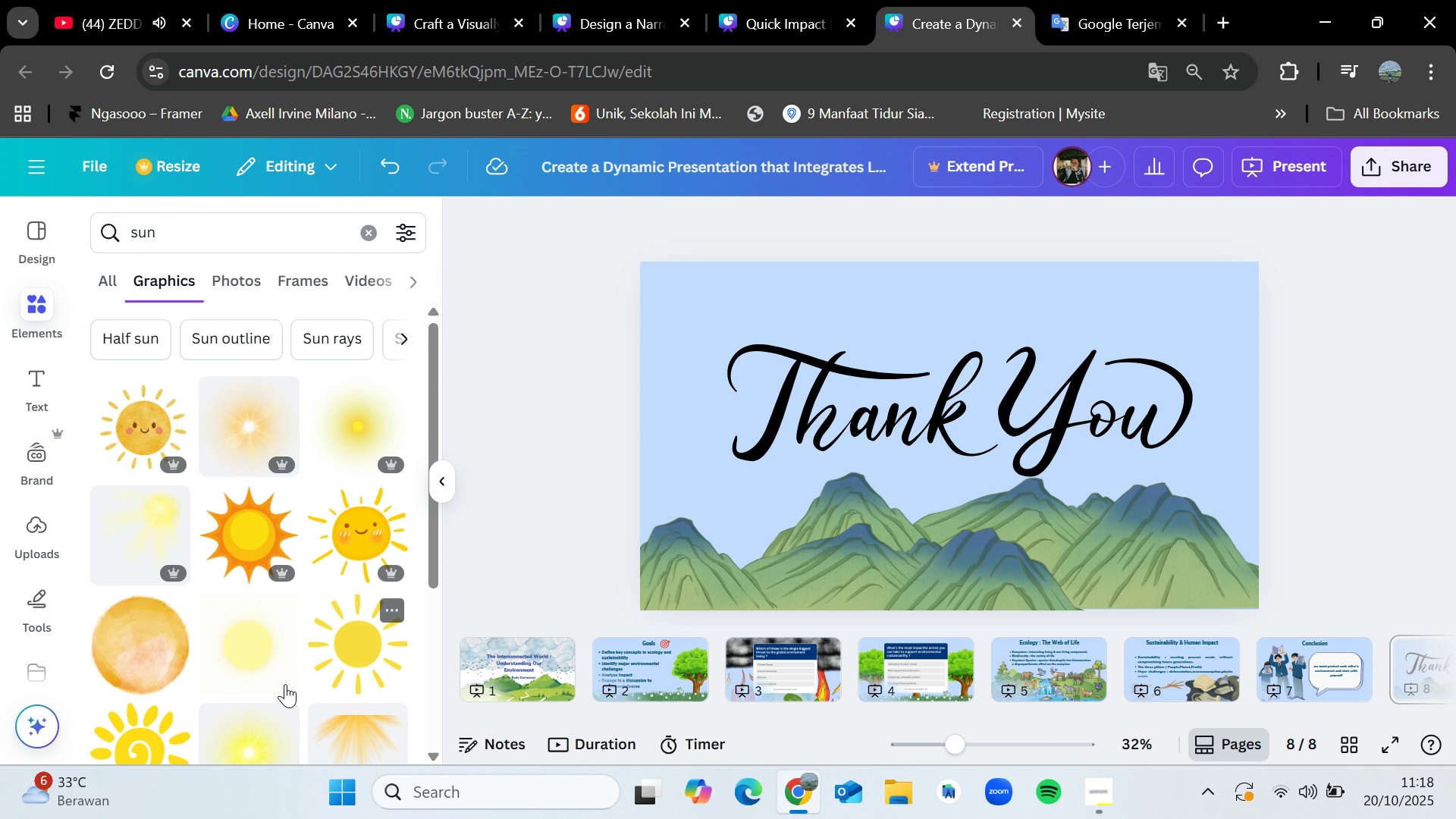 
scroll: coordinate [276, 673], scroll_direction: down, amount: 2.0
 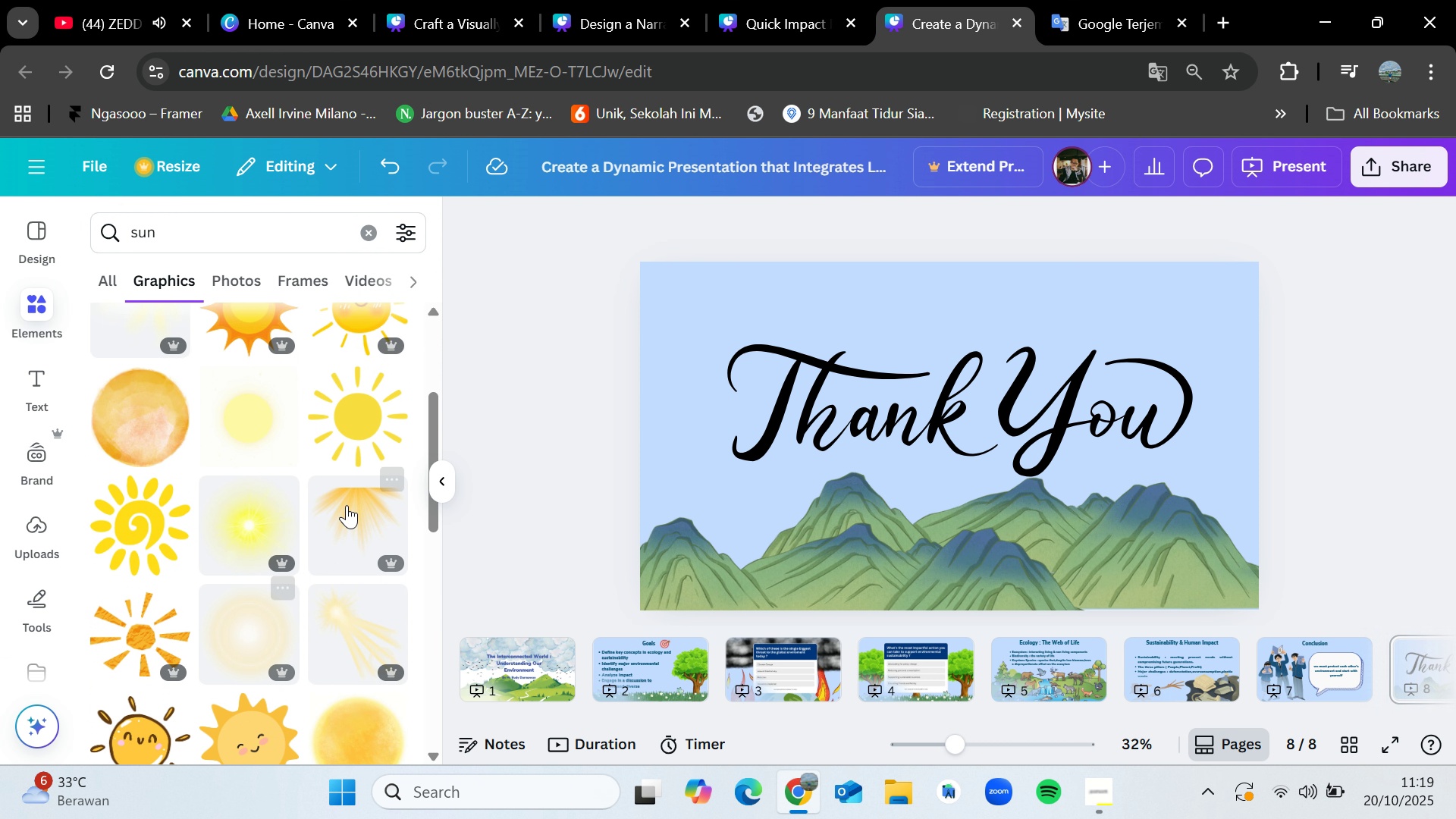 
mouse_move([384, 427])
 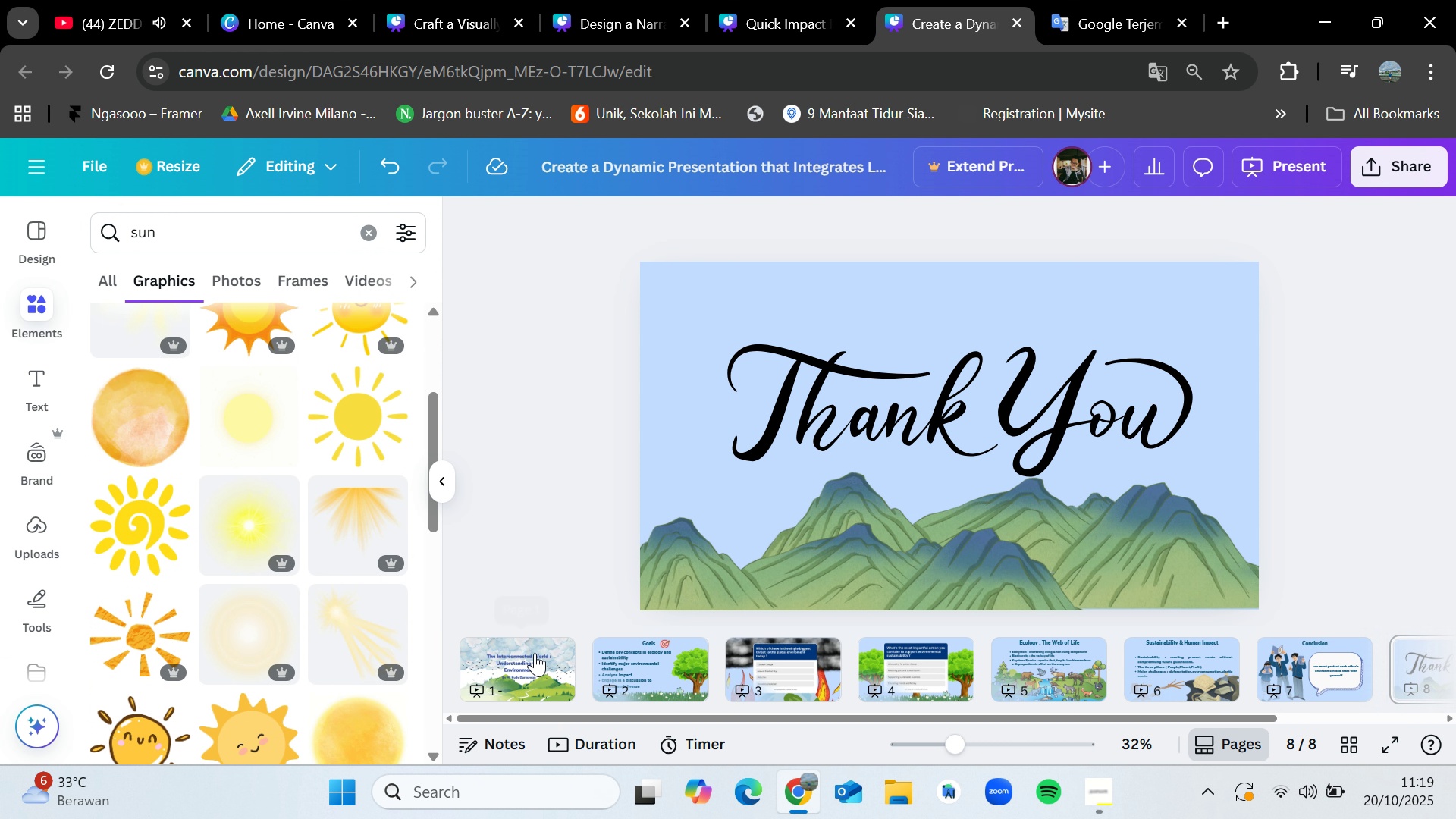 
left_click([535, 653])
 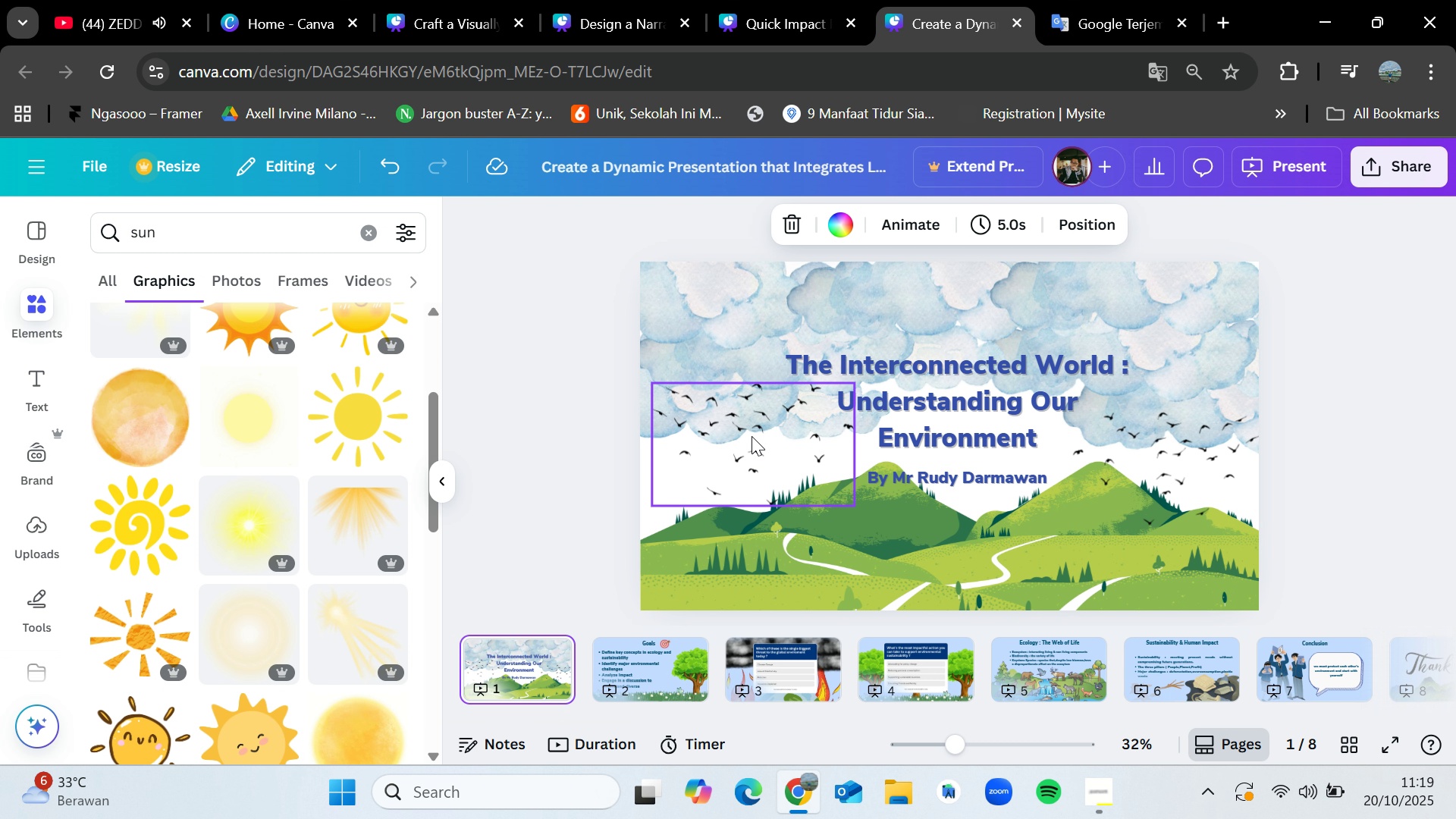 
left_click([752, 436])
 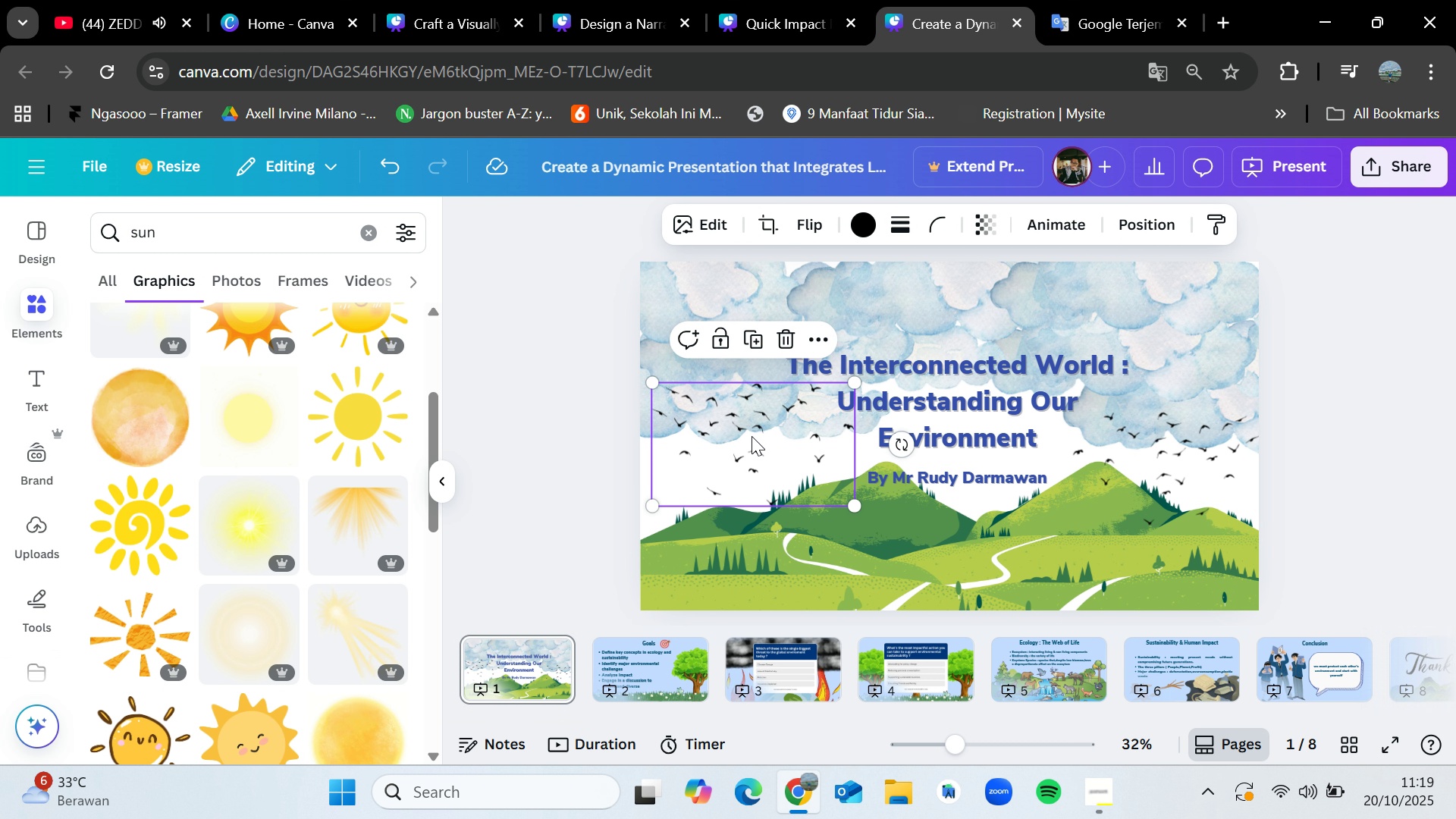 
key(Control+C)
 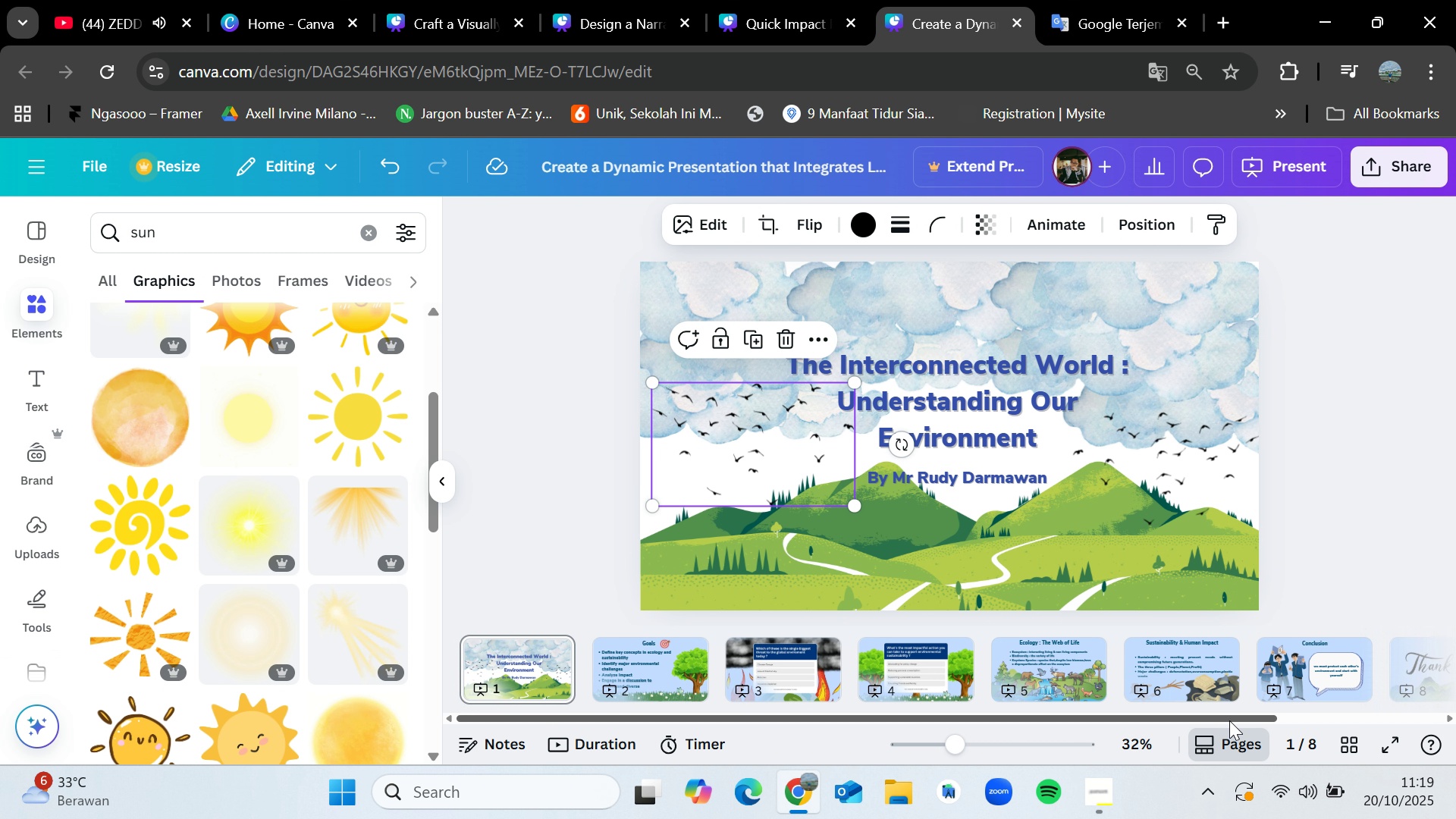 
left_click_drag(start_coordinate=[1229, 720], to_coordinate=[1407, 721])
 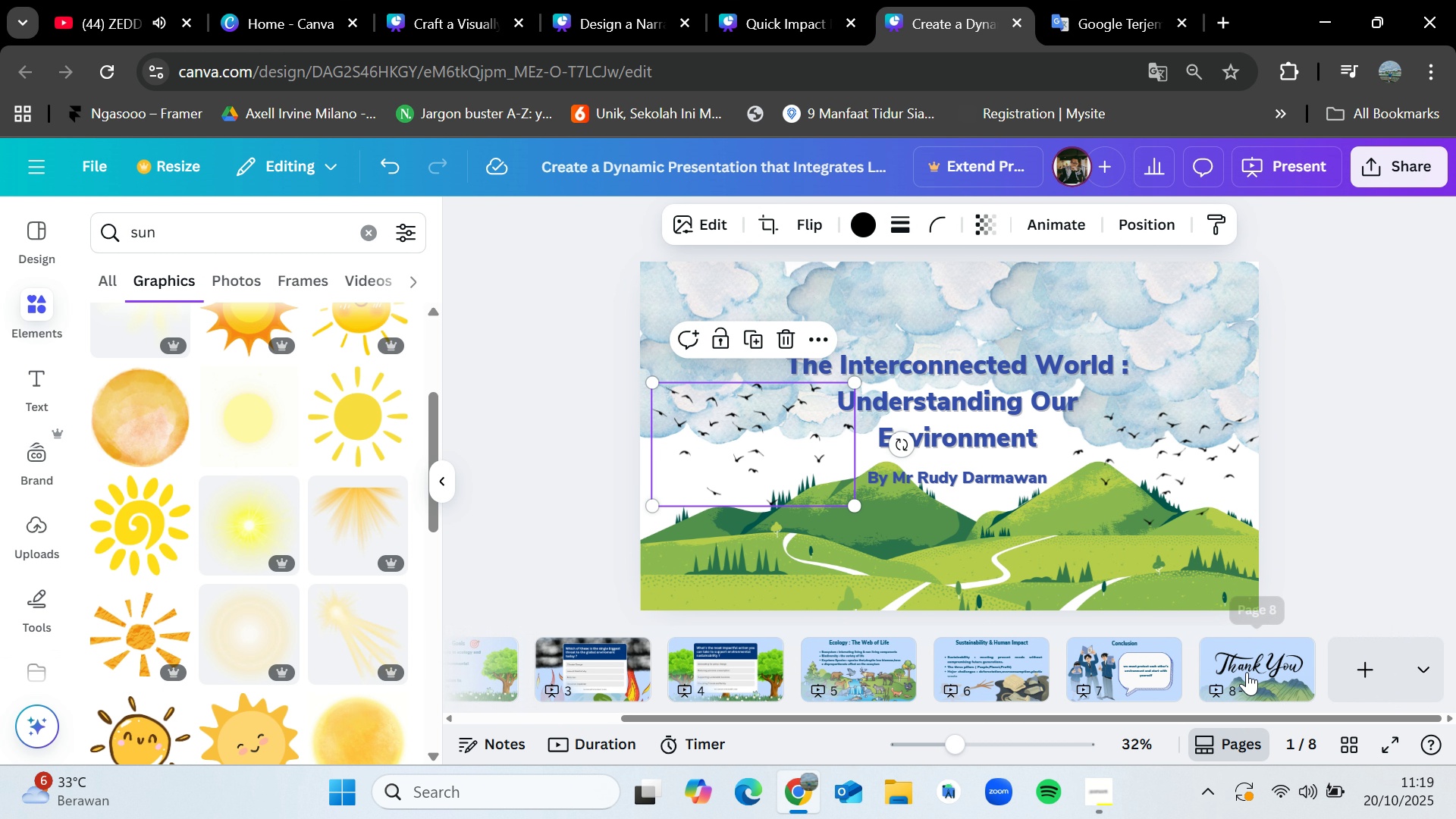 
left_click([1247, 672])
 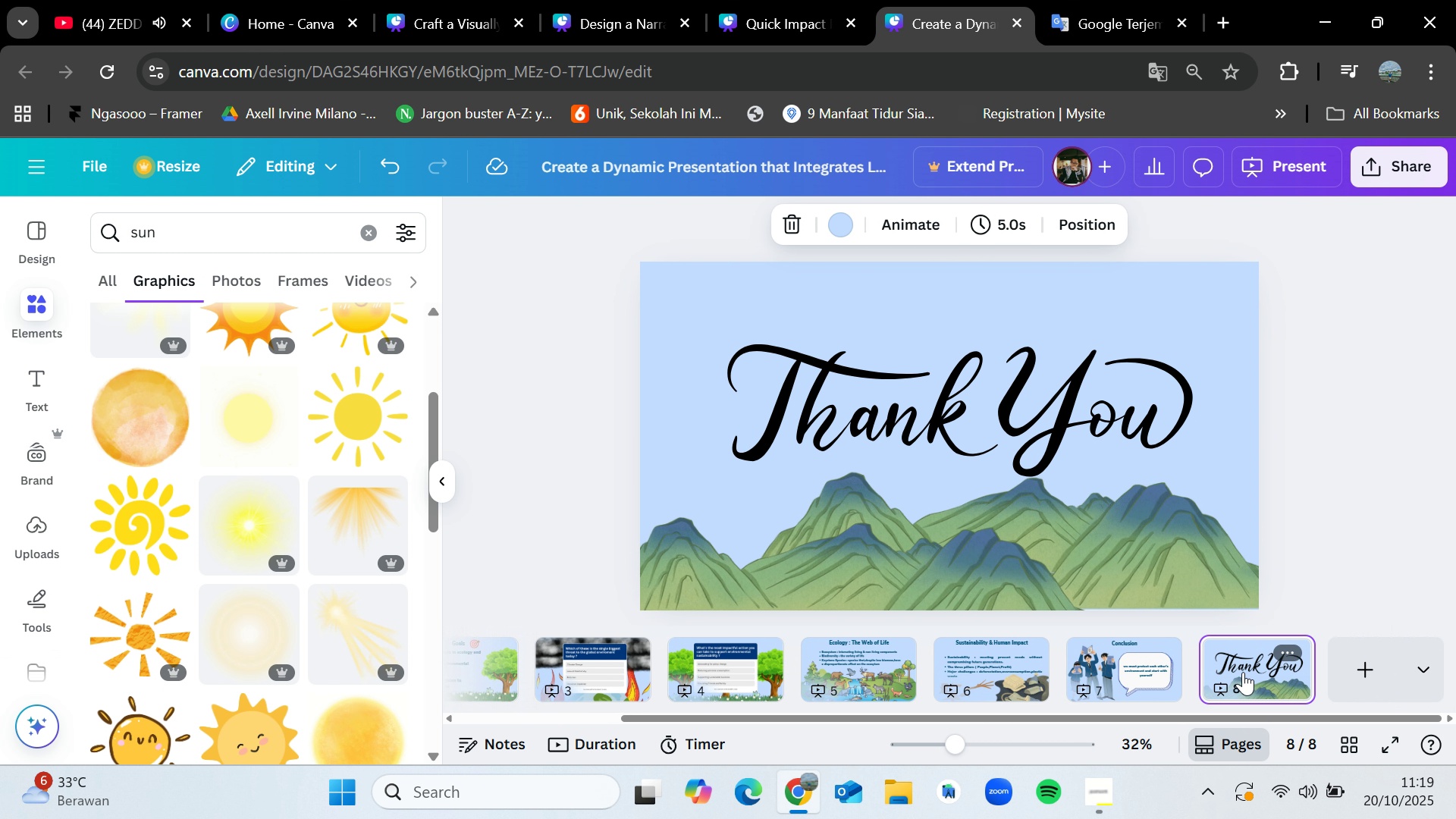 
key(Control+V)
 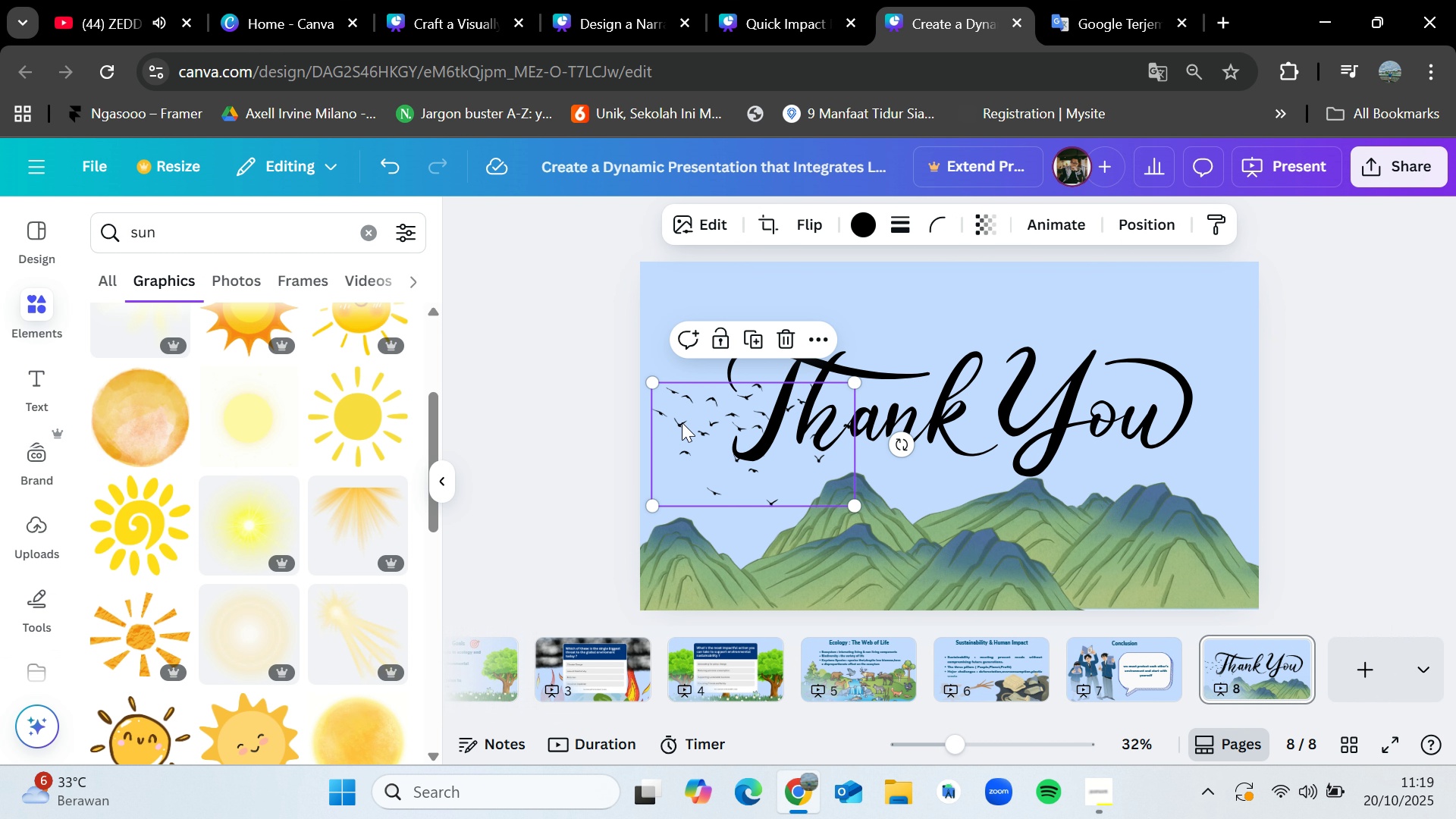 
left_click_drag(start_coordinate=[698, 415], to_coordinate=[696, 502])
 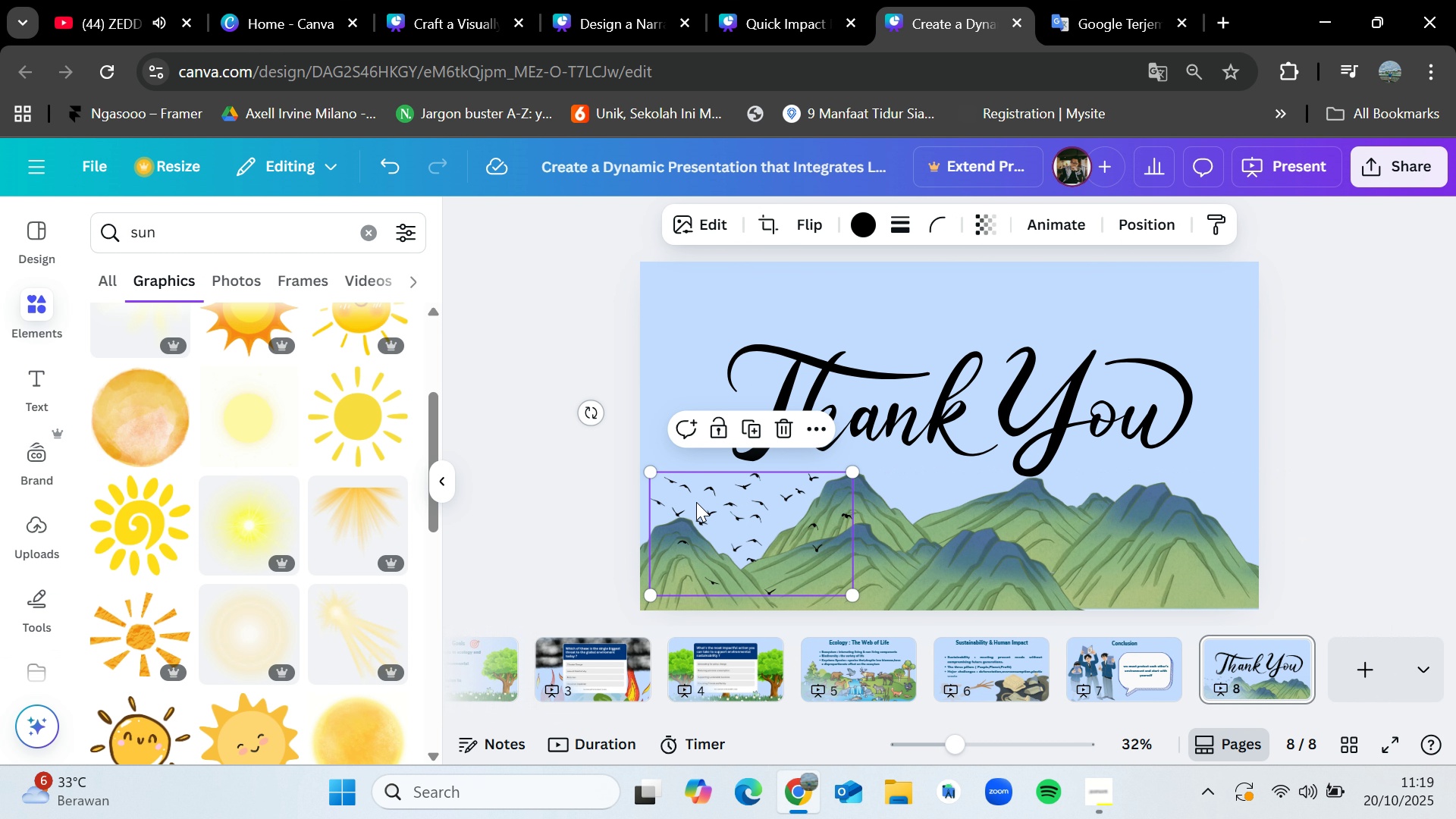 
key(Control+C)
 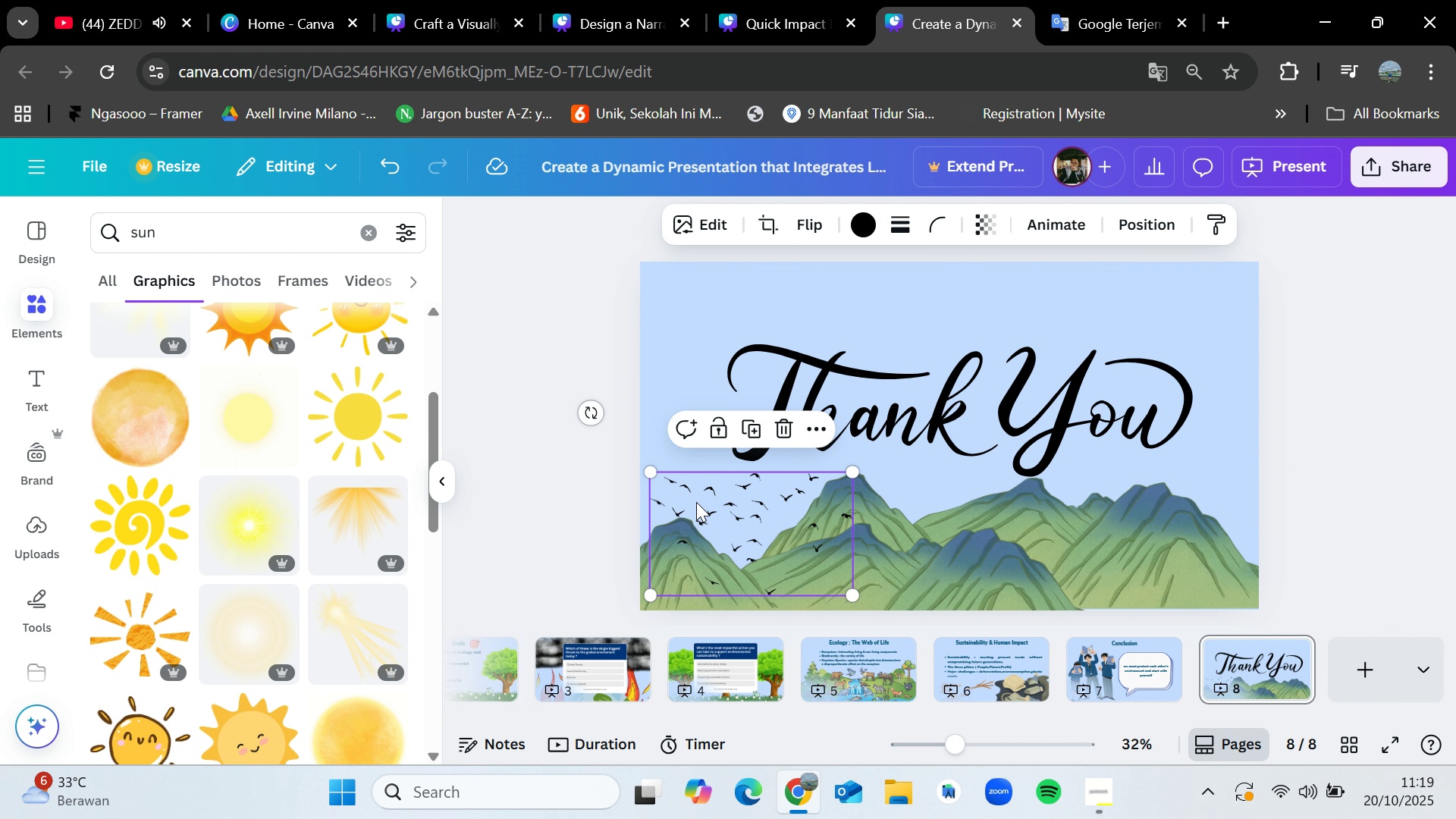 
key(Control+V)
 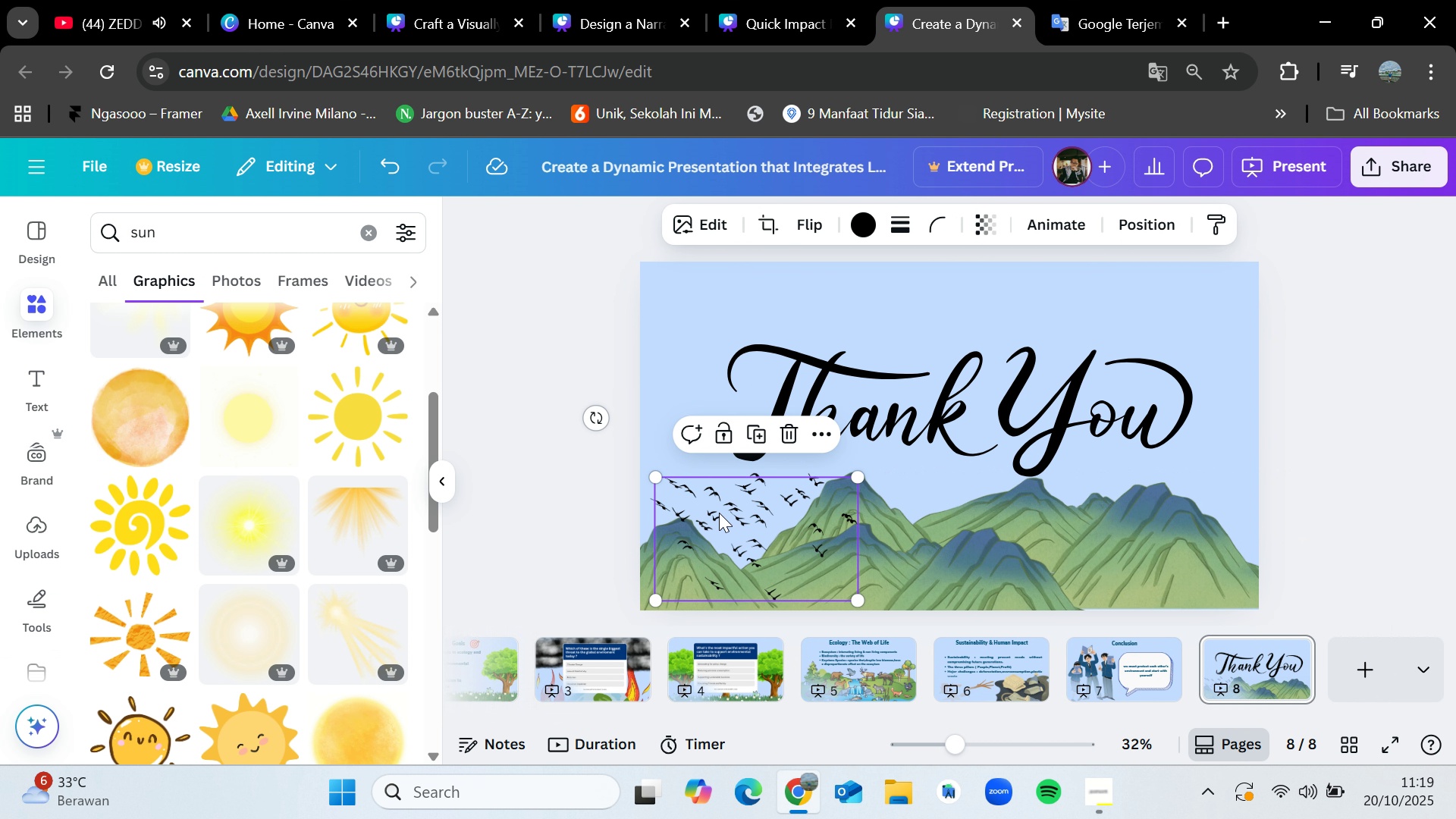 
left_click_drag(start_coordinate=[719, 513], to_coordinate=[1144, 507])
 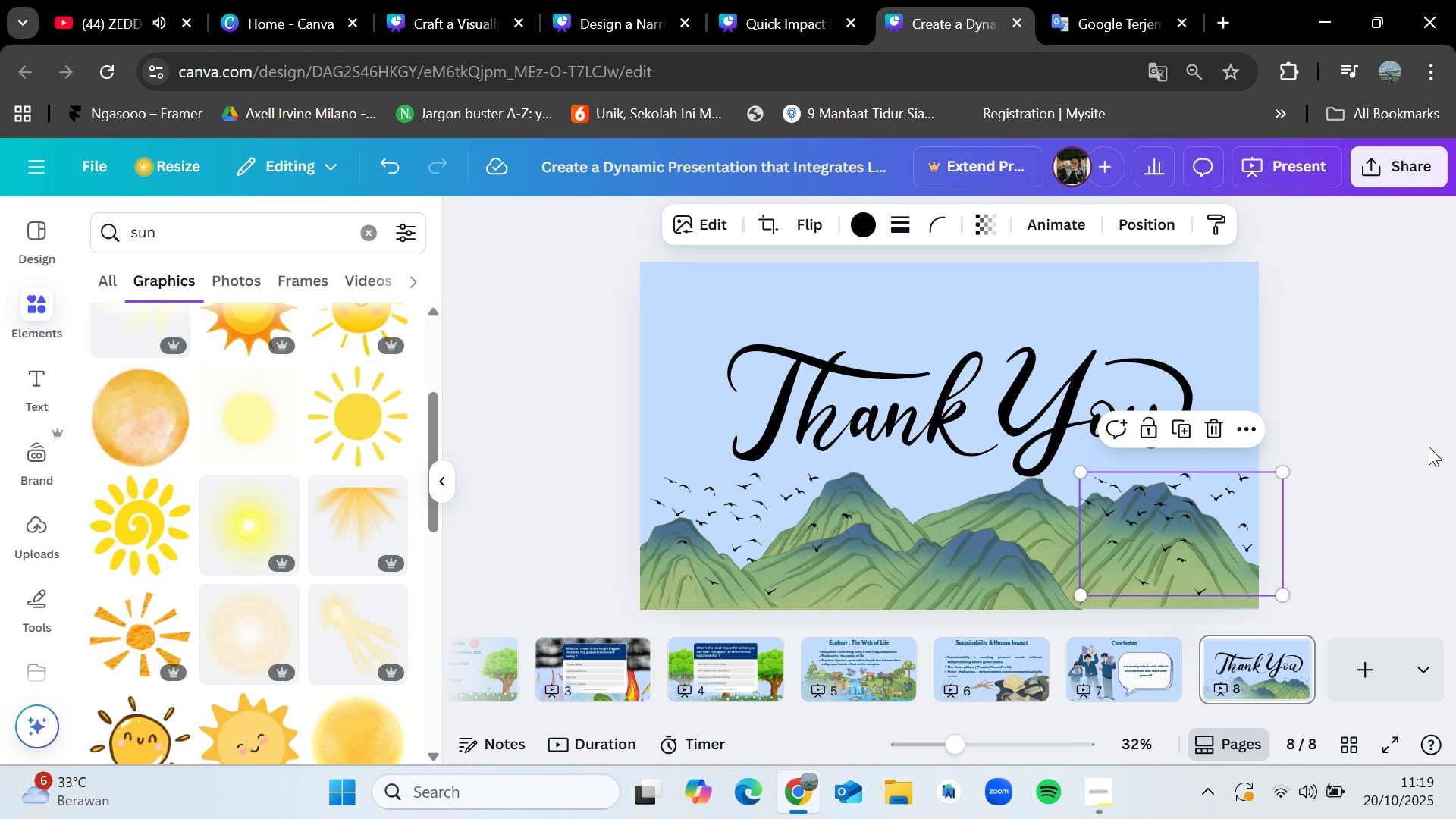 
left_click([1429, 447])
 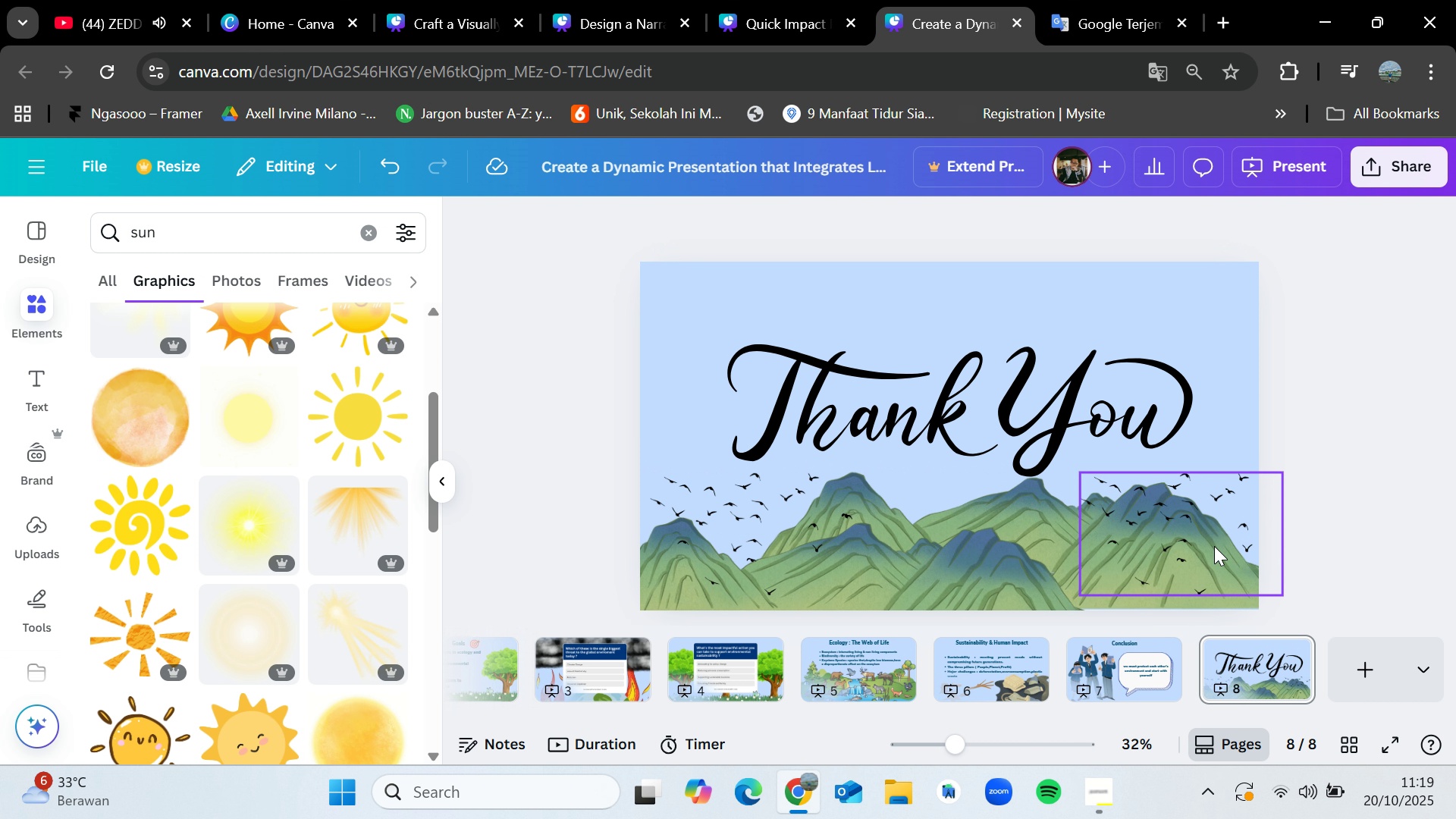 
left_click_drag(start_coordinate=[1212, 544], to_coordinate=[1207, 546])
 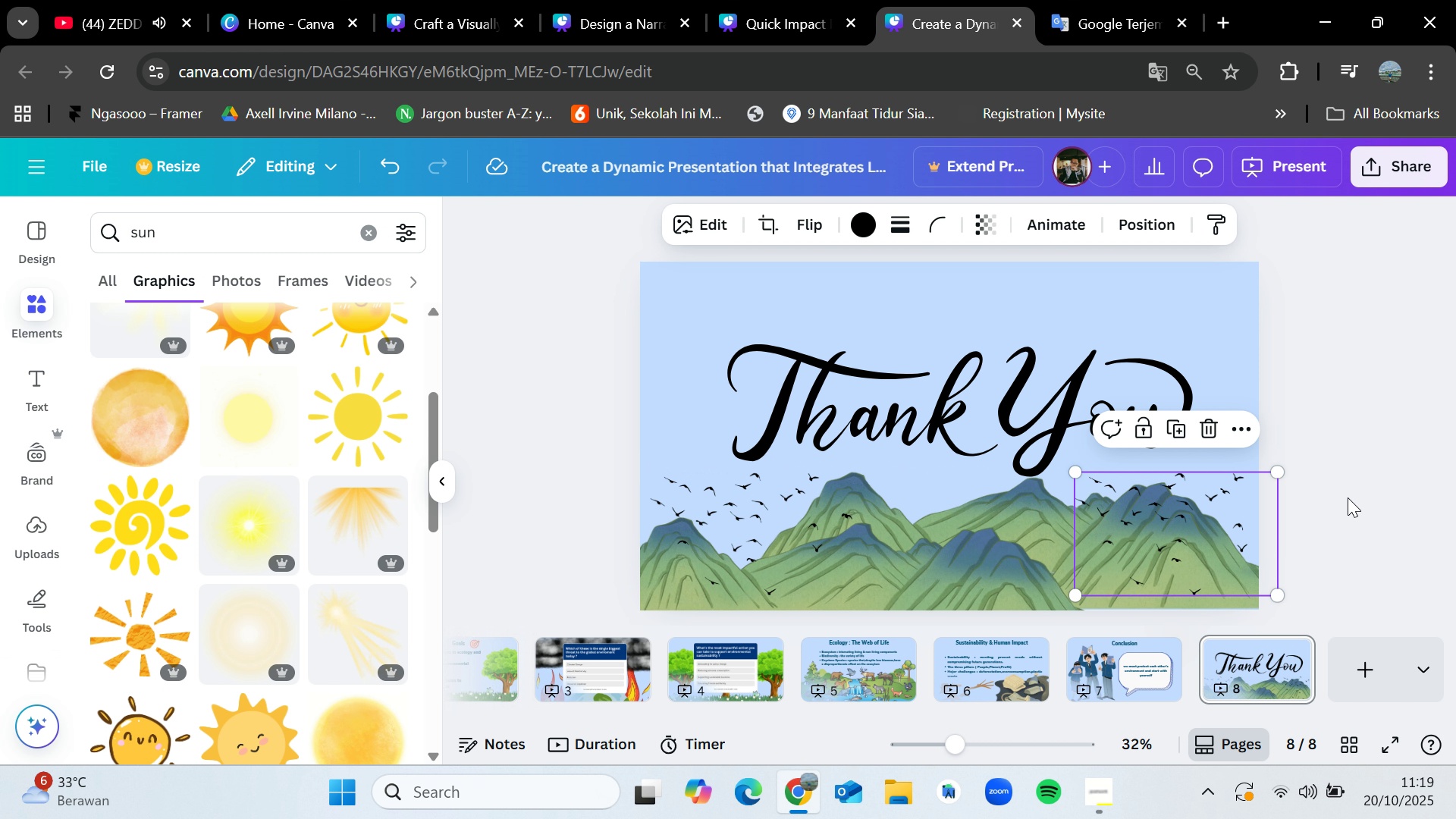 
left_click([1348, 497])
 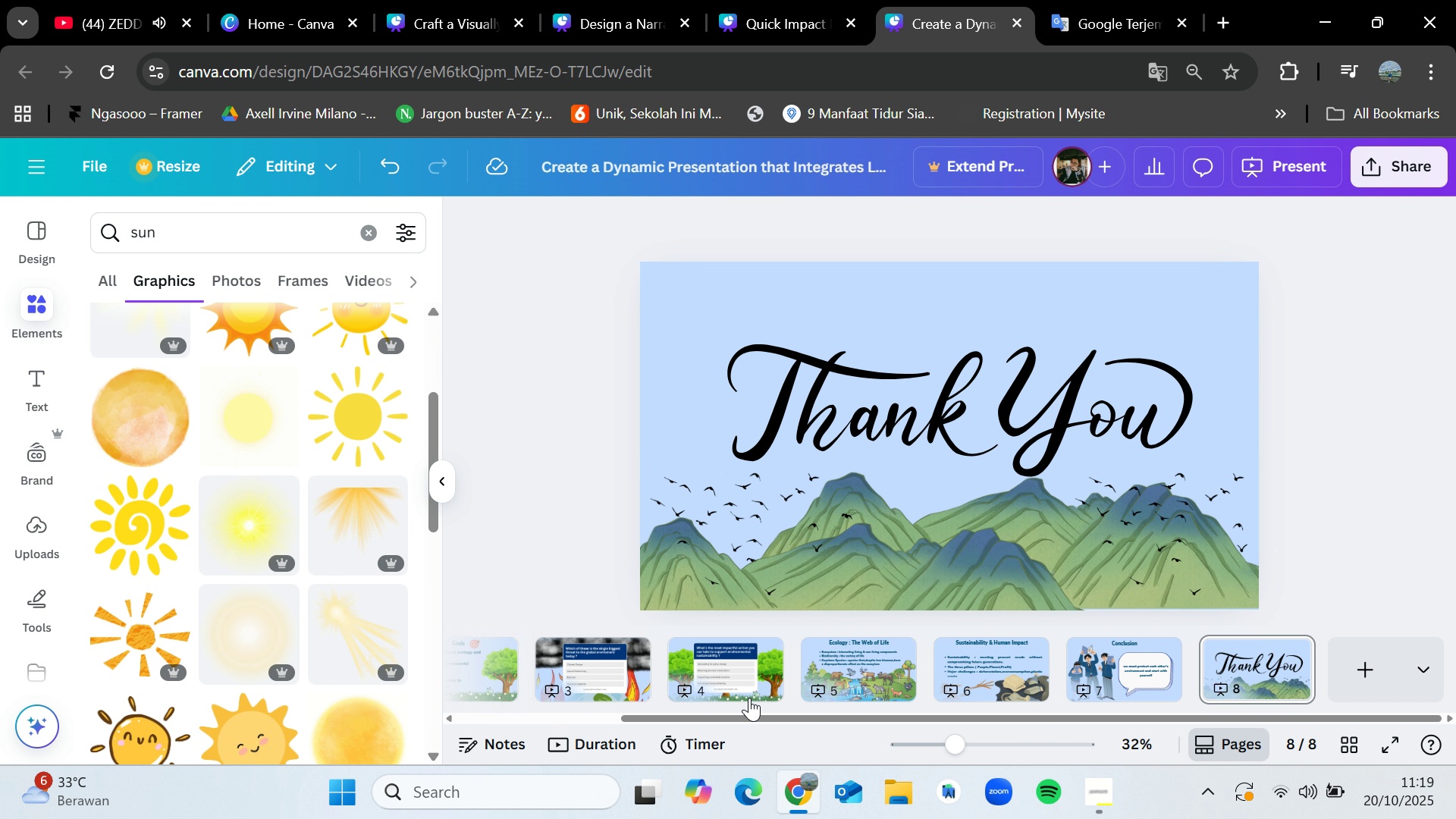 
left_click_drag(start_coordinate=[755, 717], to_coordinate=[553, 726])
 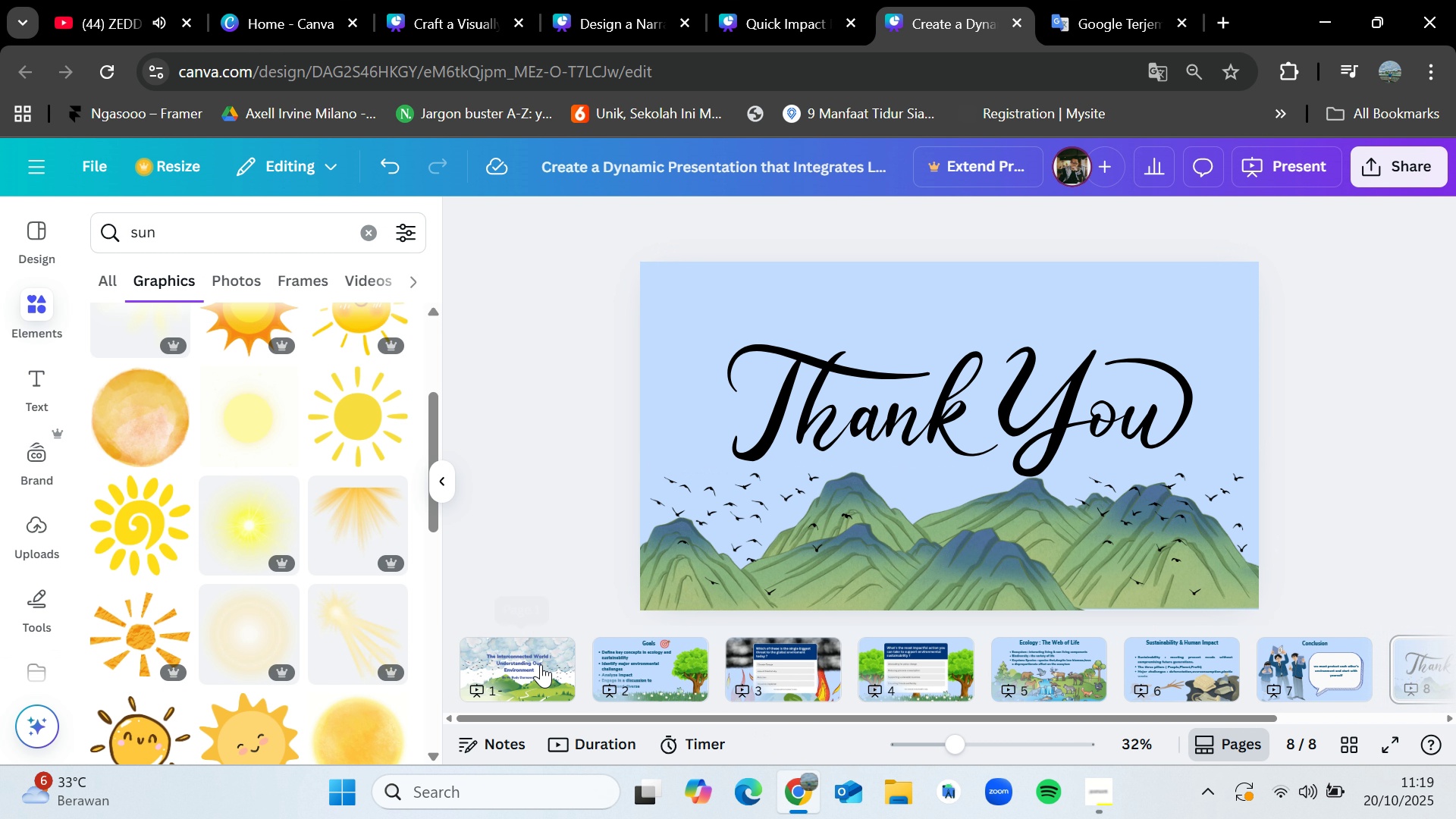 
left_click([541, 664])
 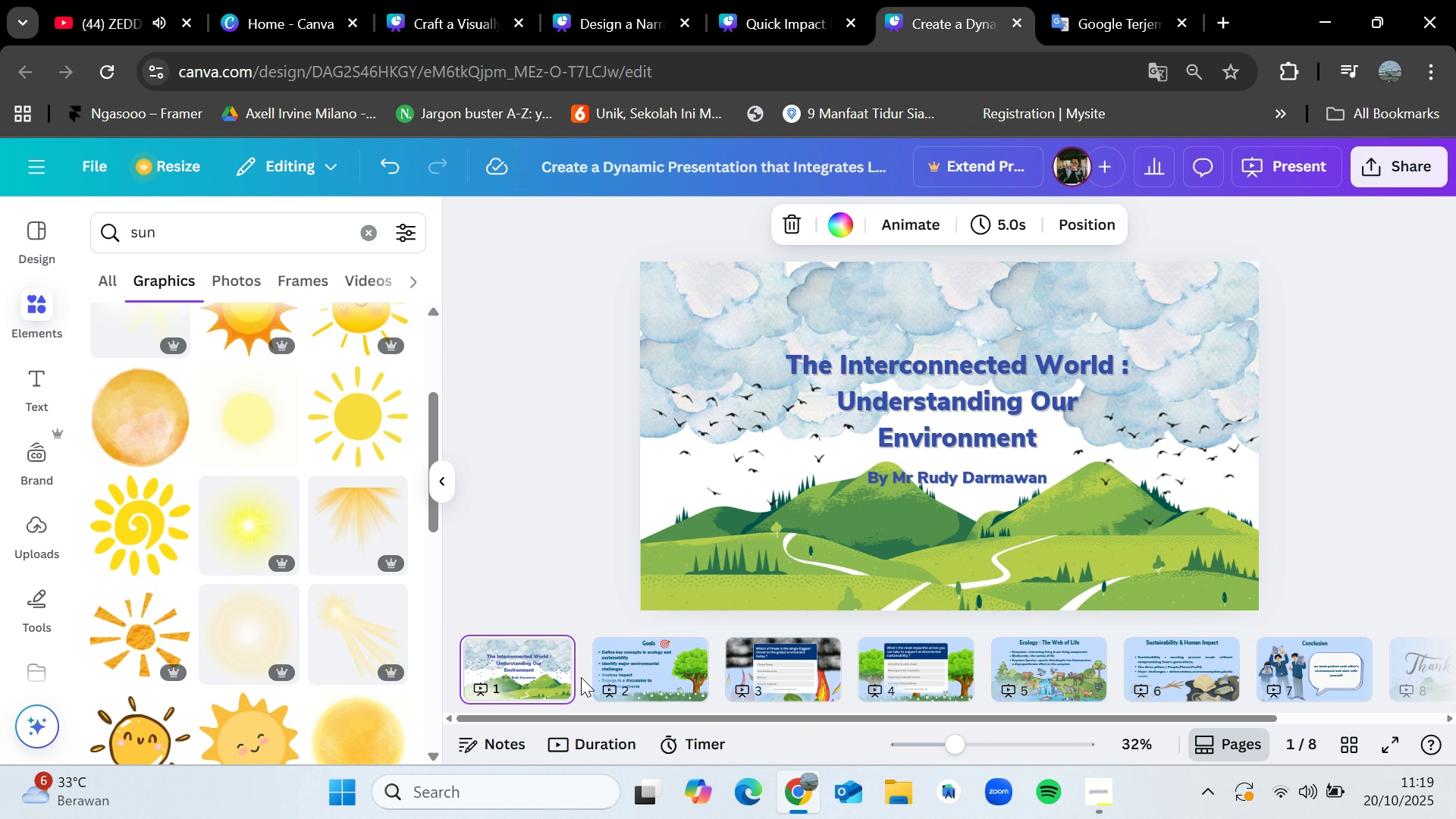 
left_click([581, 677])
 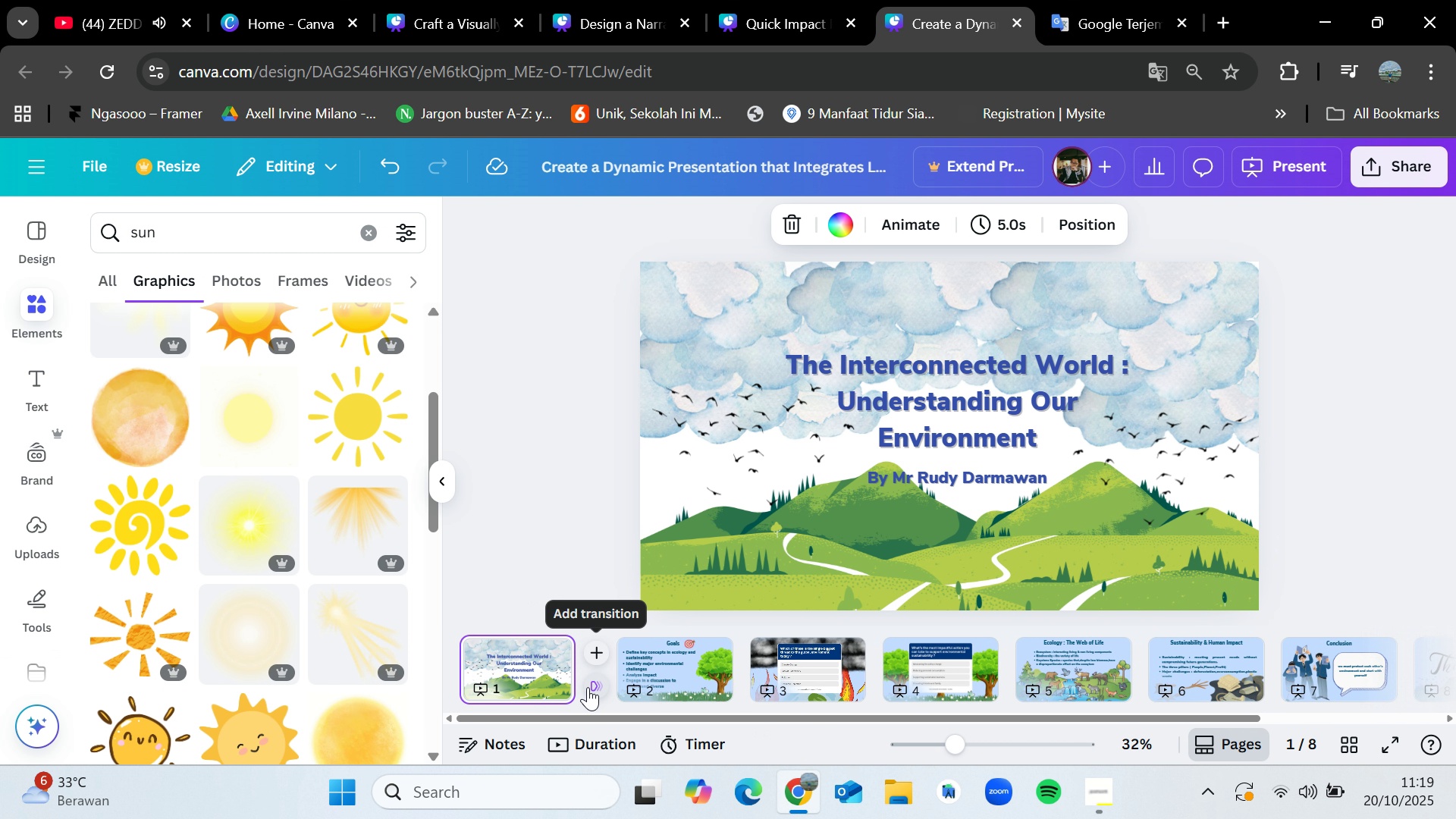 
left_click([588, 687])
 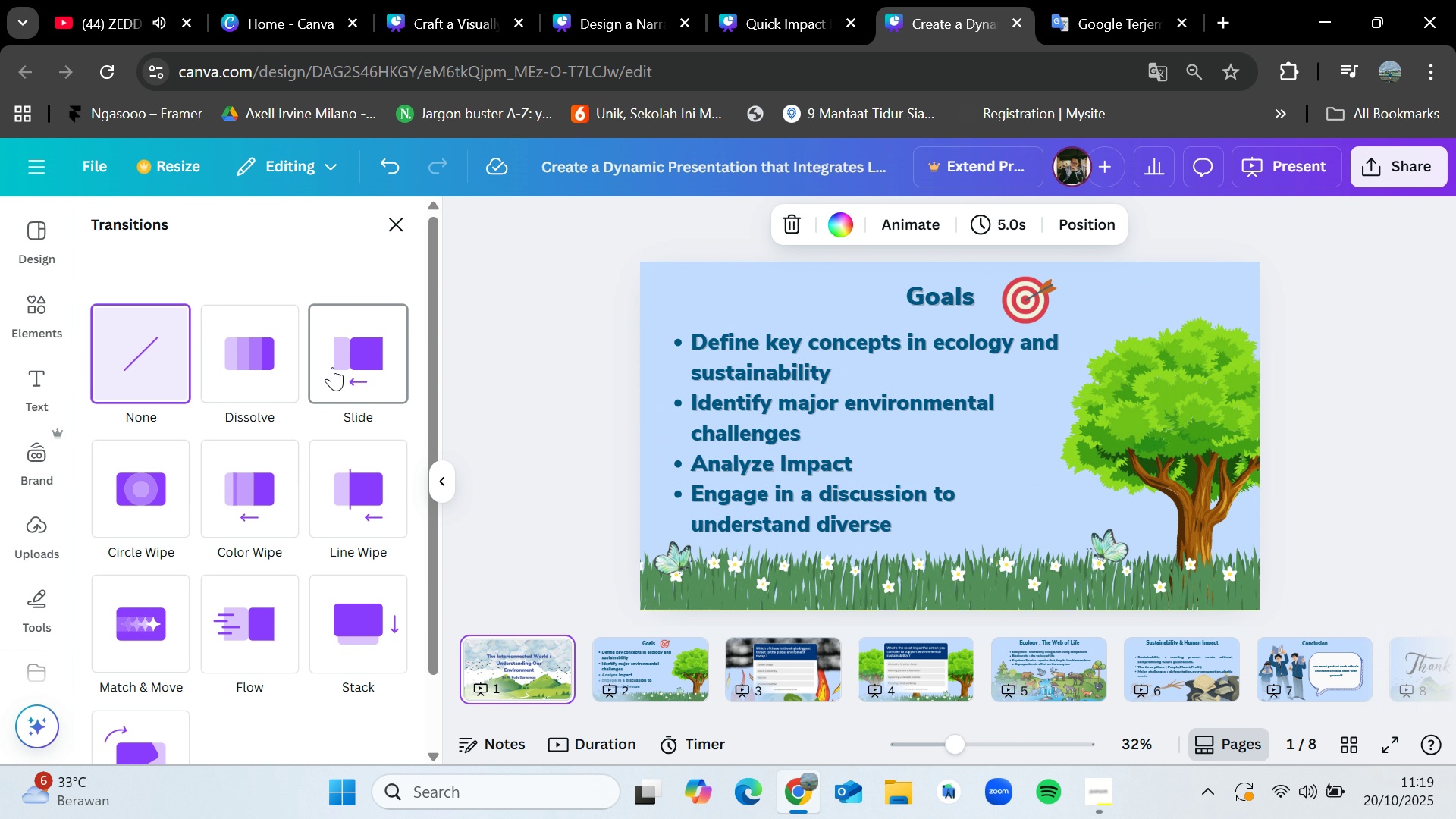 
wait(5.73)
 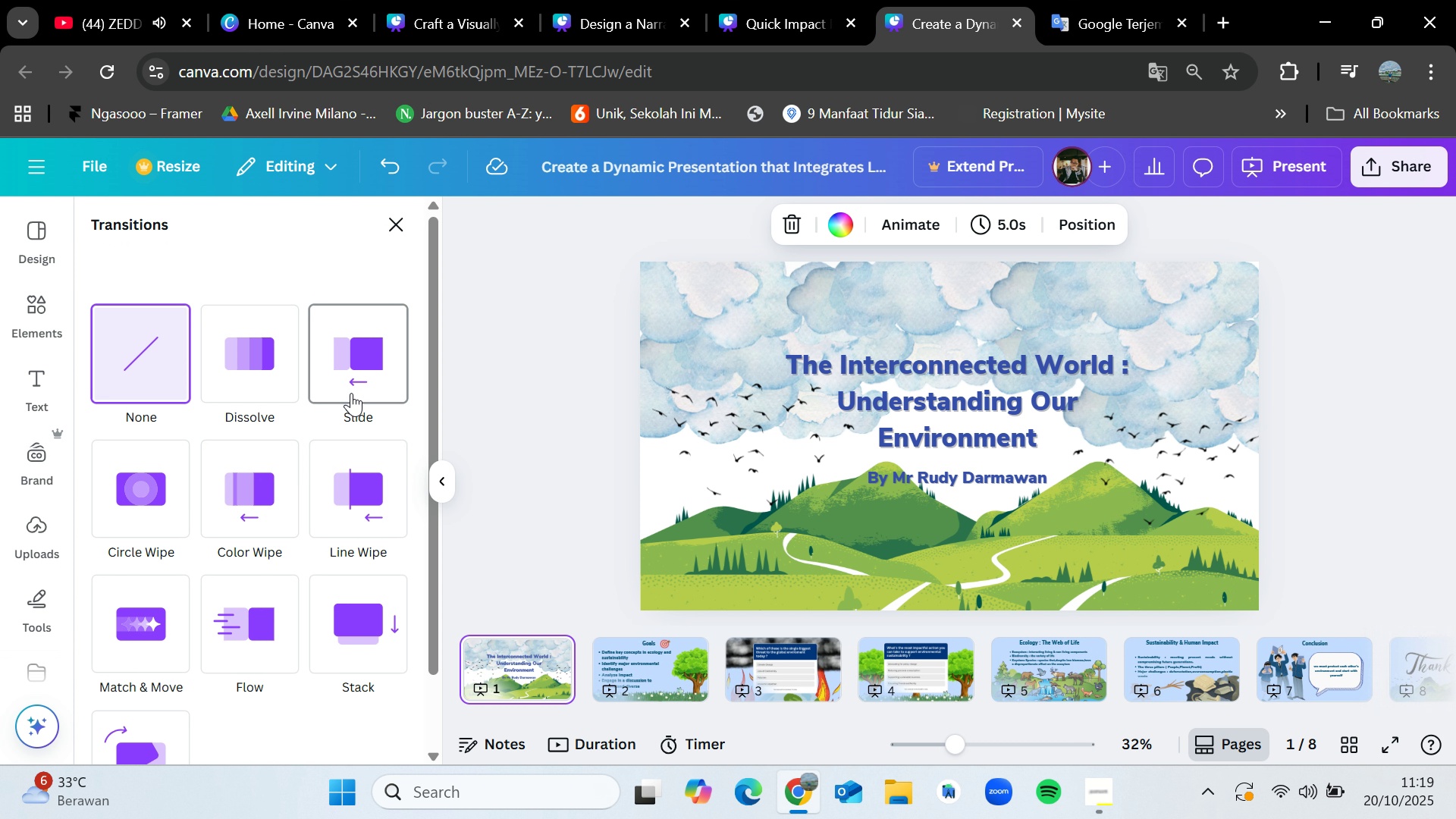 
left_click([353, 367])
 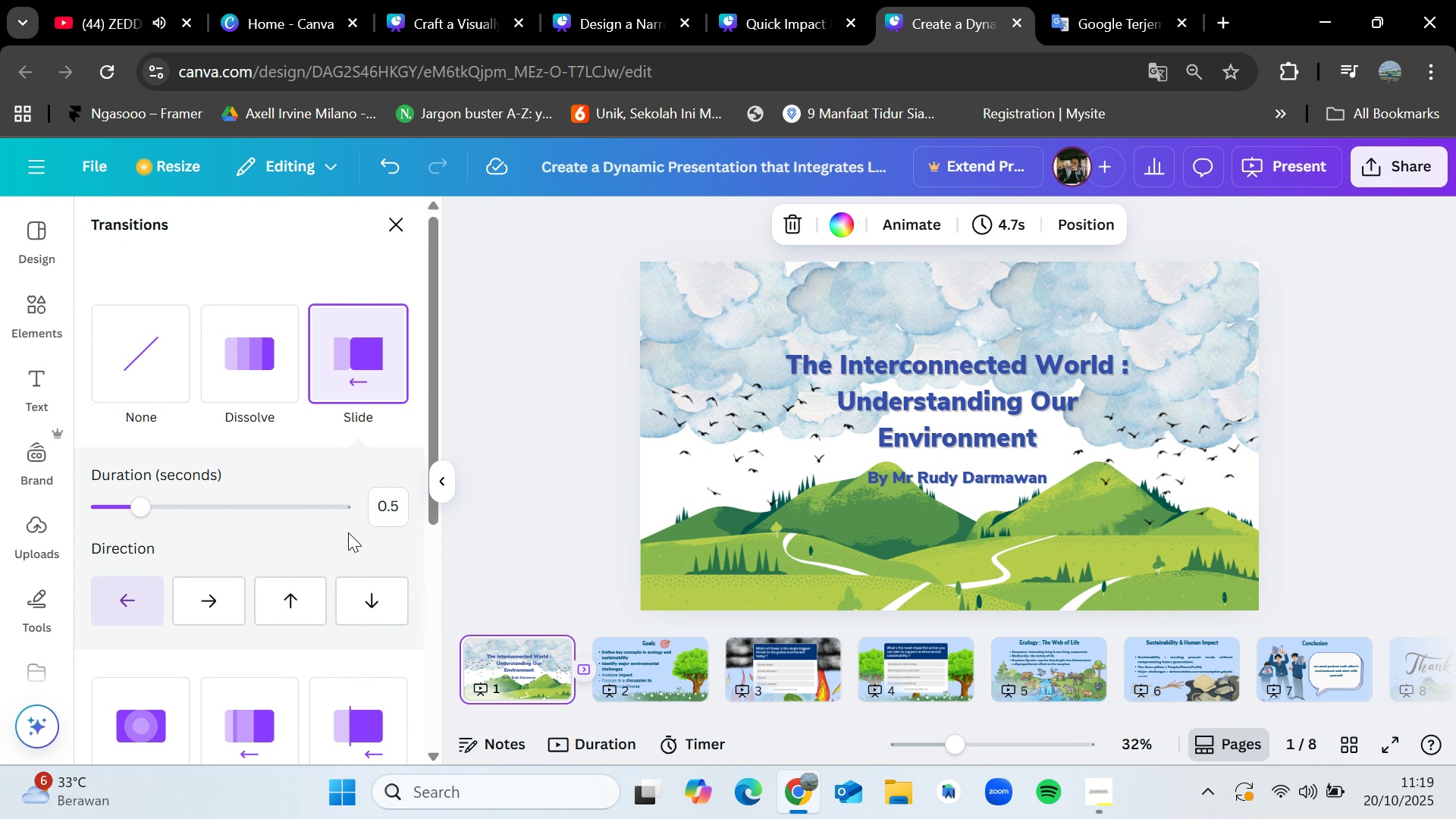 
scroll: coordinate [347, 544], scroll_direction: down, amount: 5.0
 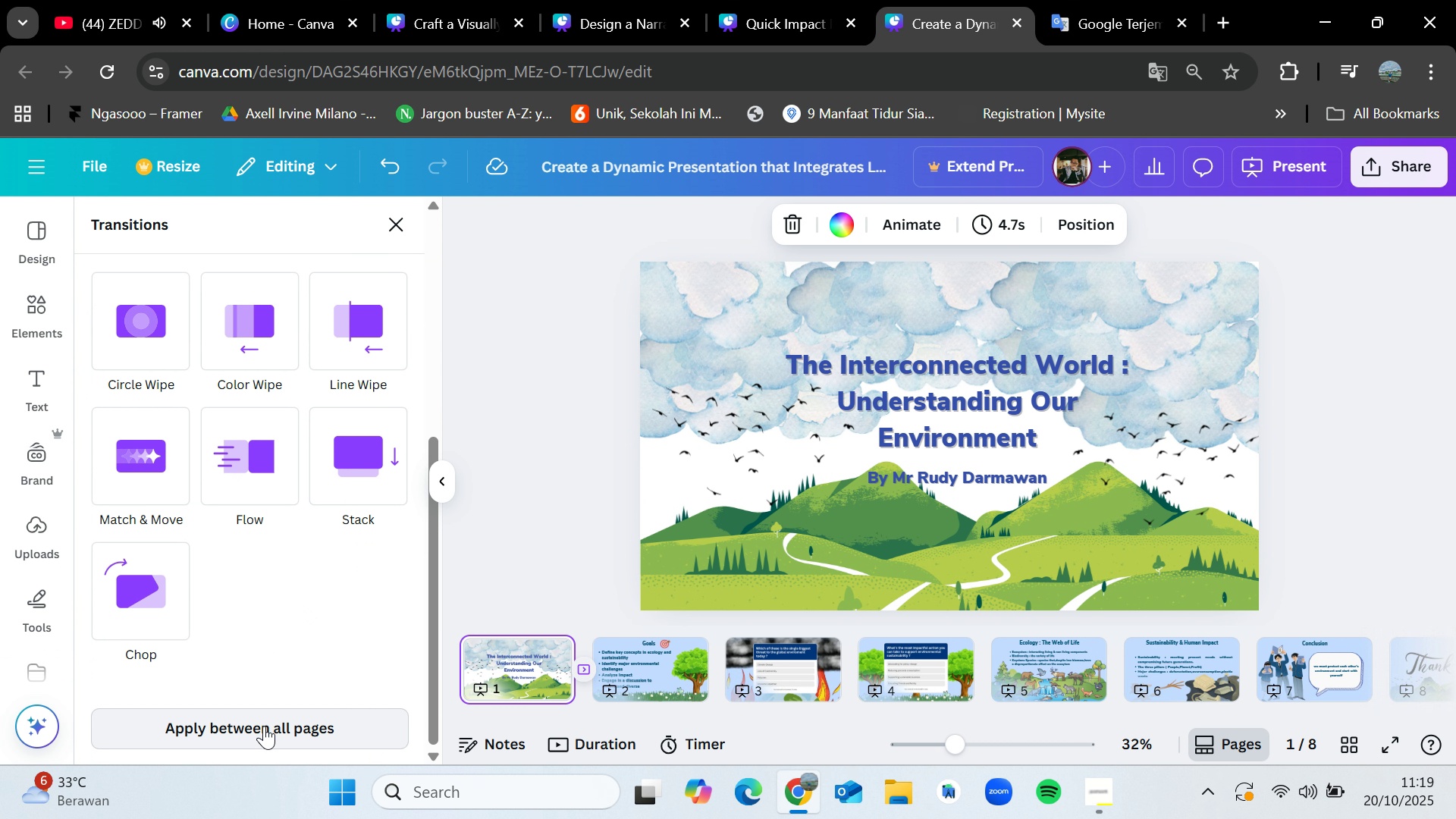 
left_click([264, 726])
 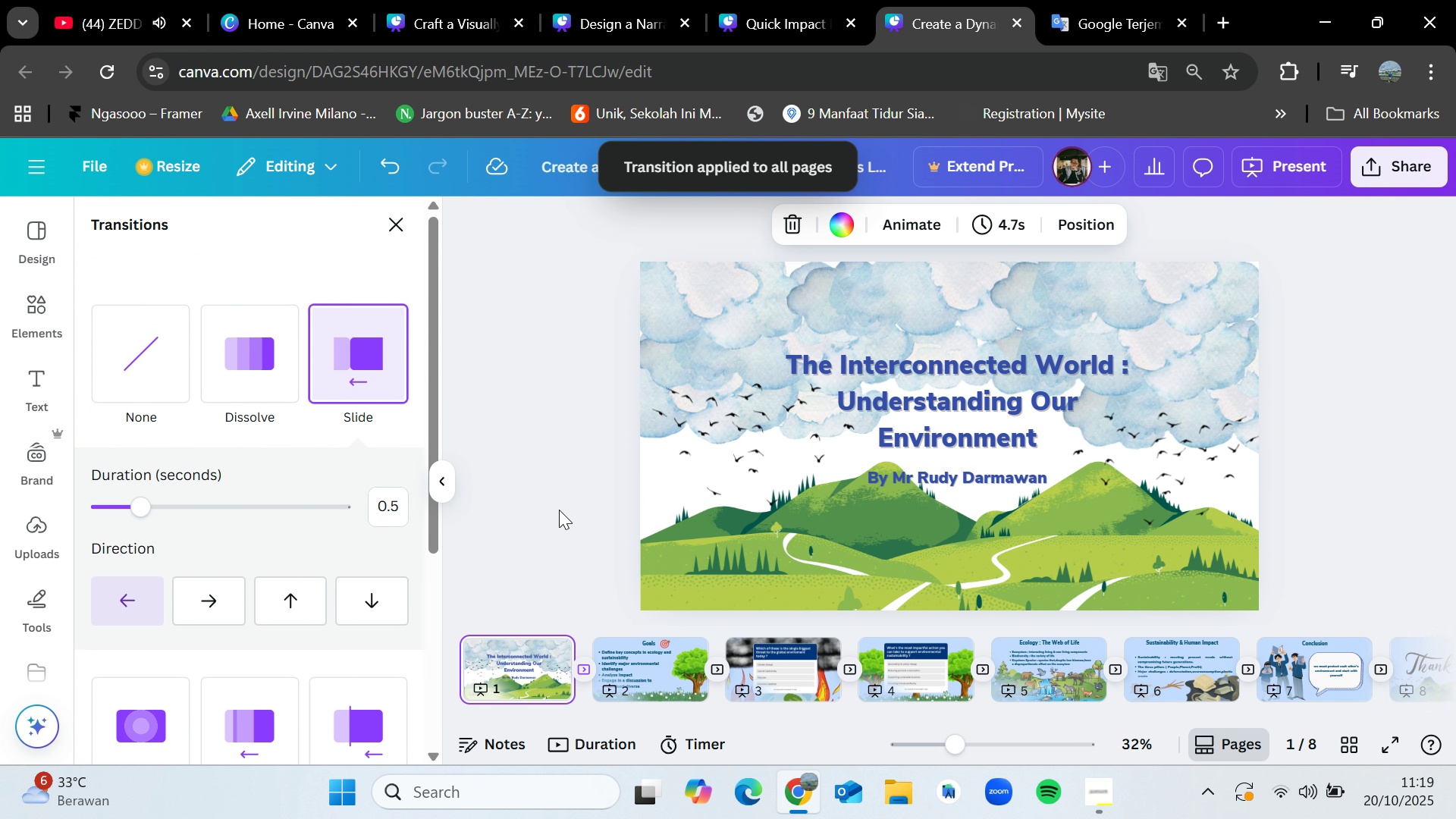 
left_click([560, 509])
 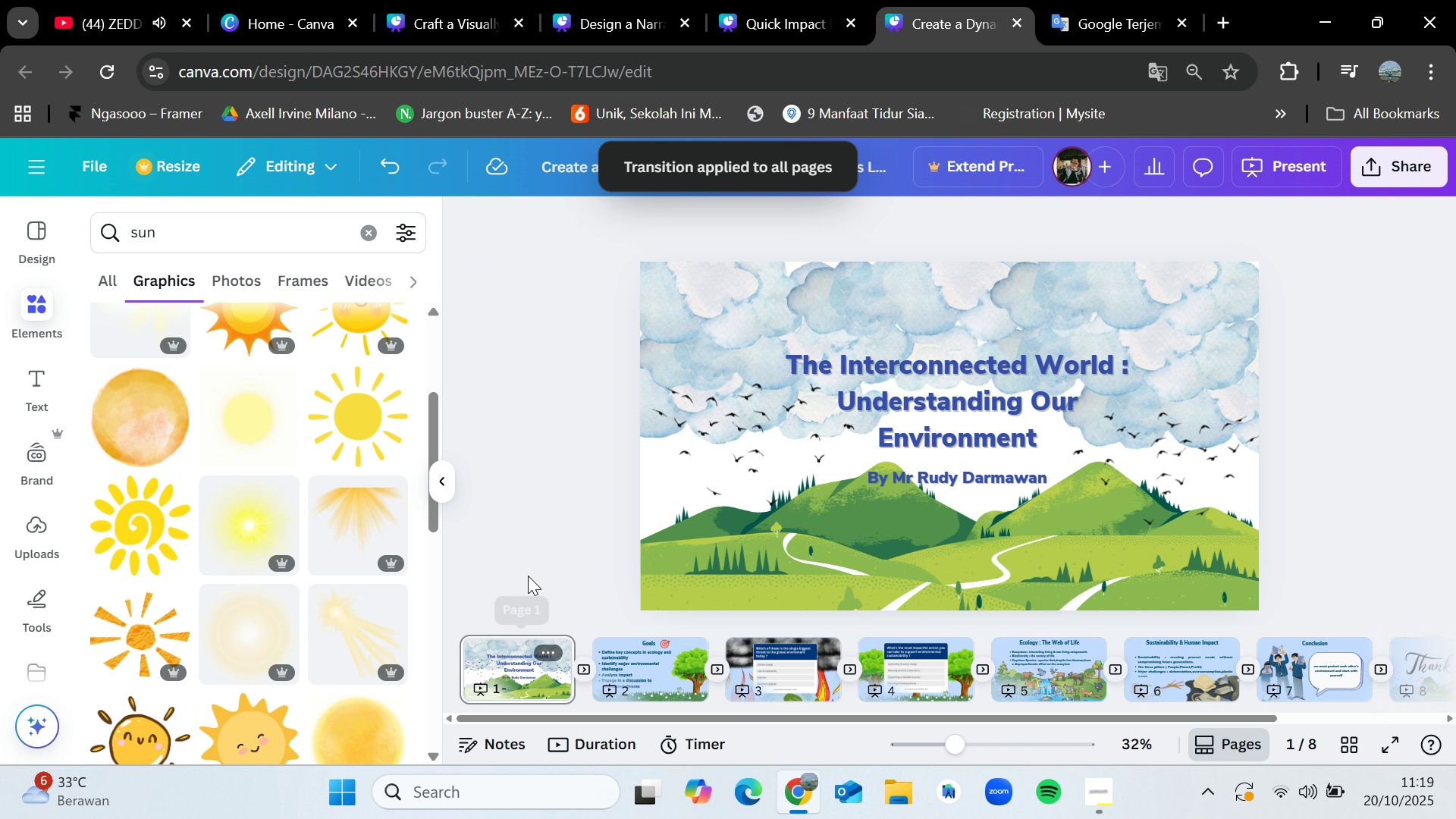 
left_click([534, 563])
 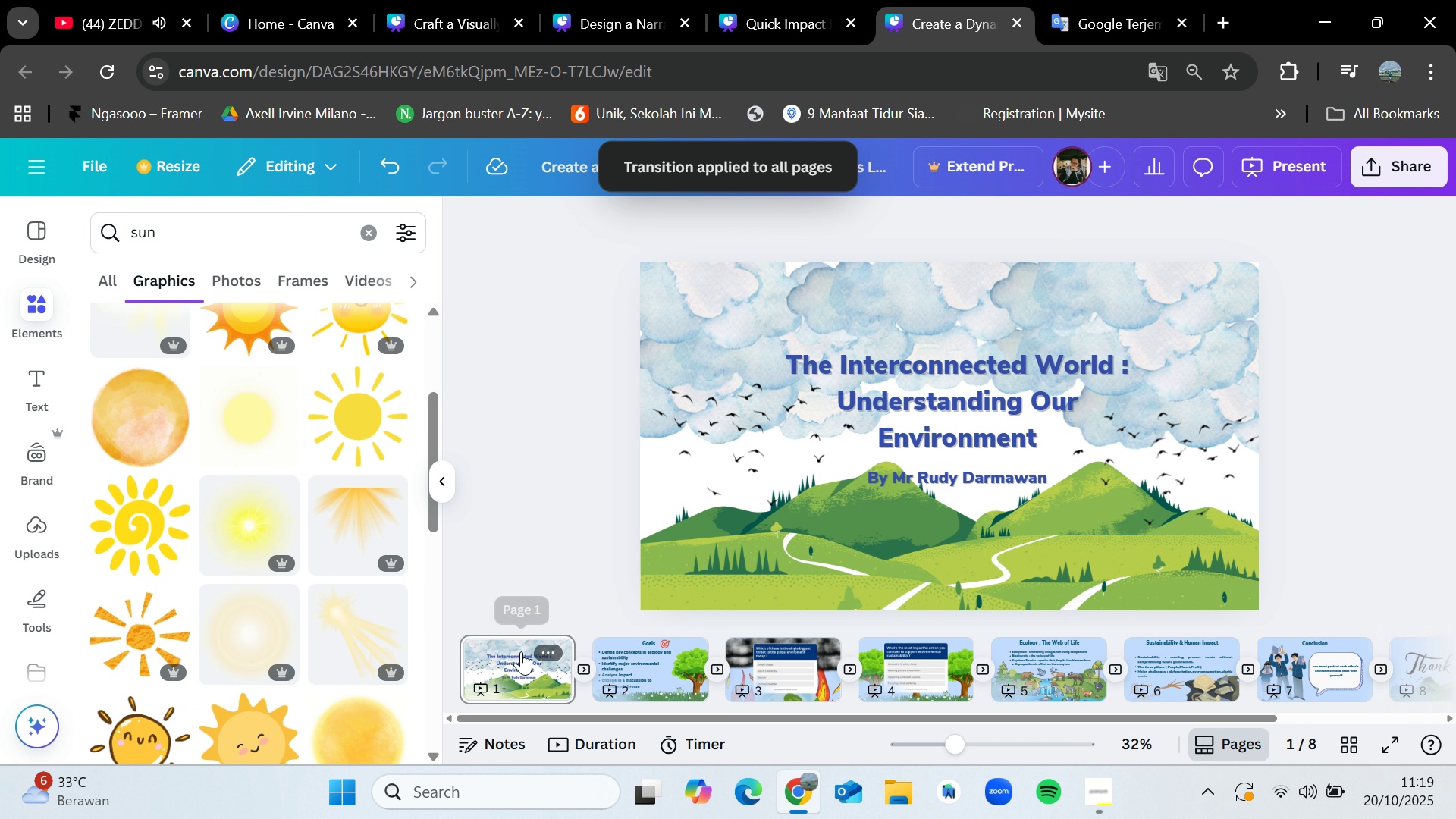 
left_click([521, 651])
 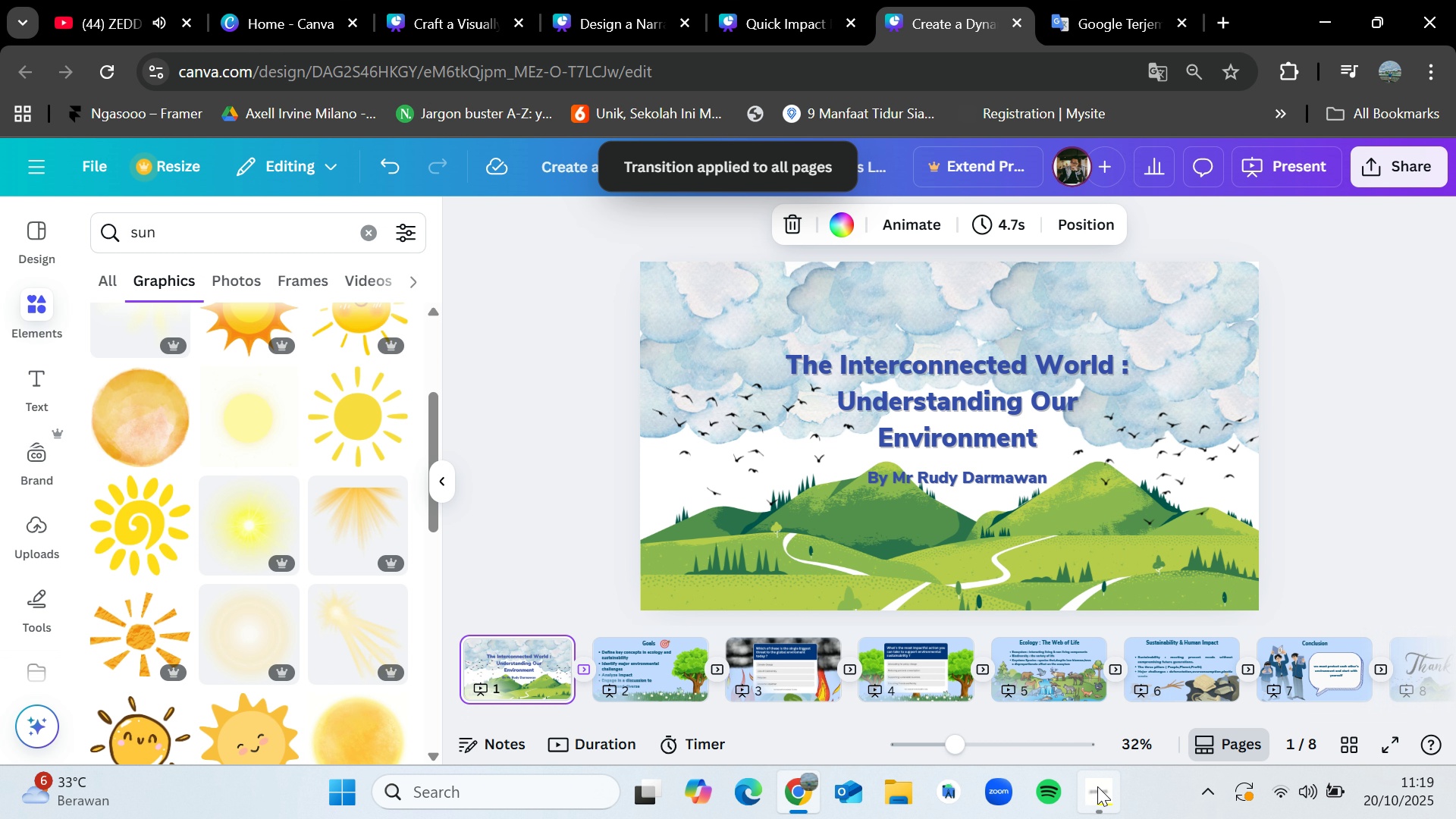 
left_click([1112, 792])